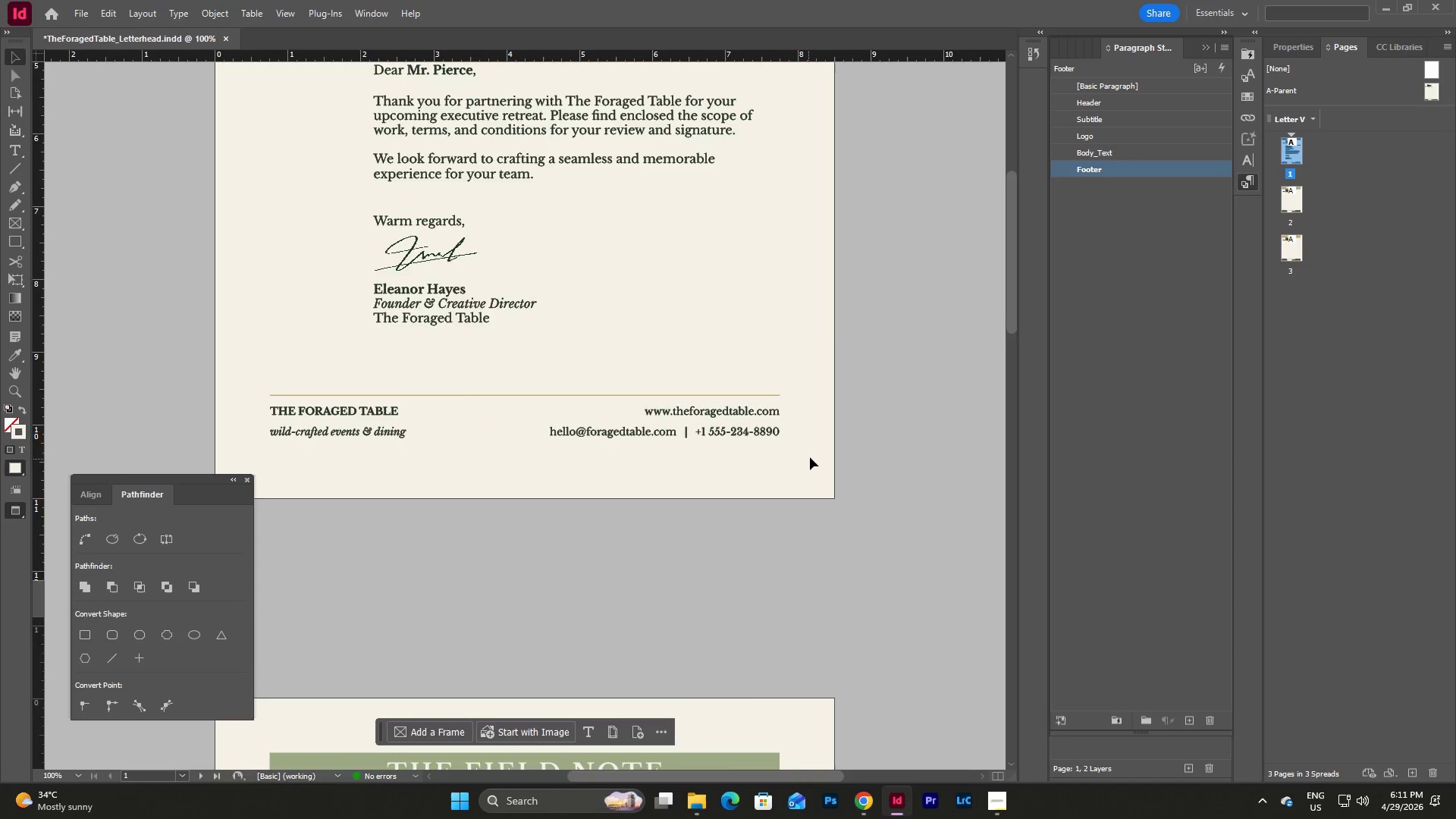 
scroll: coordinate [811, 449], scroll_direction: up, amount: 5.0
 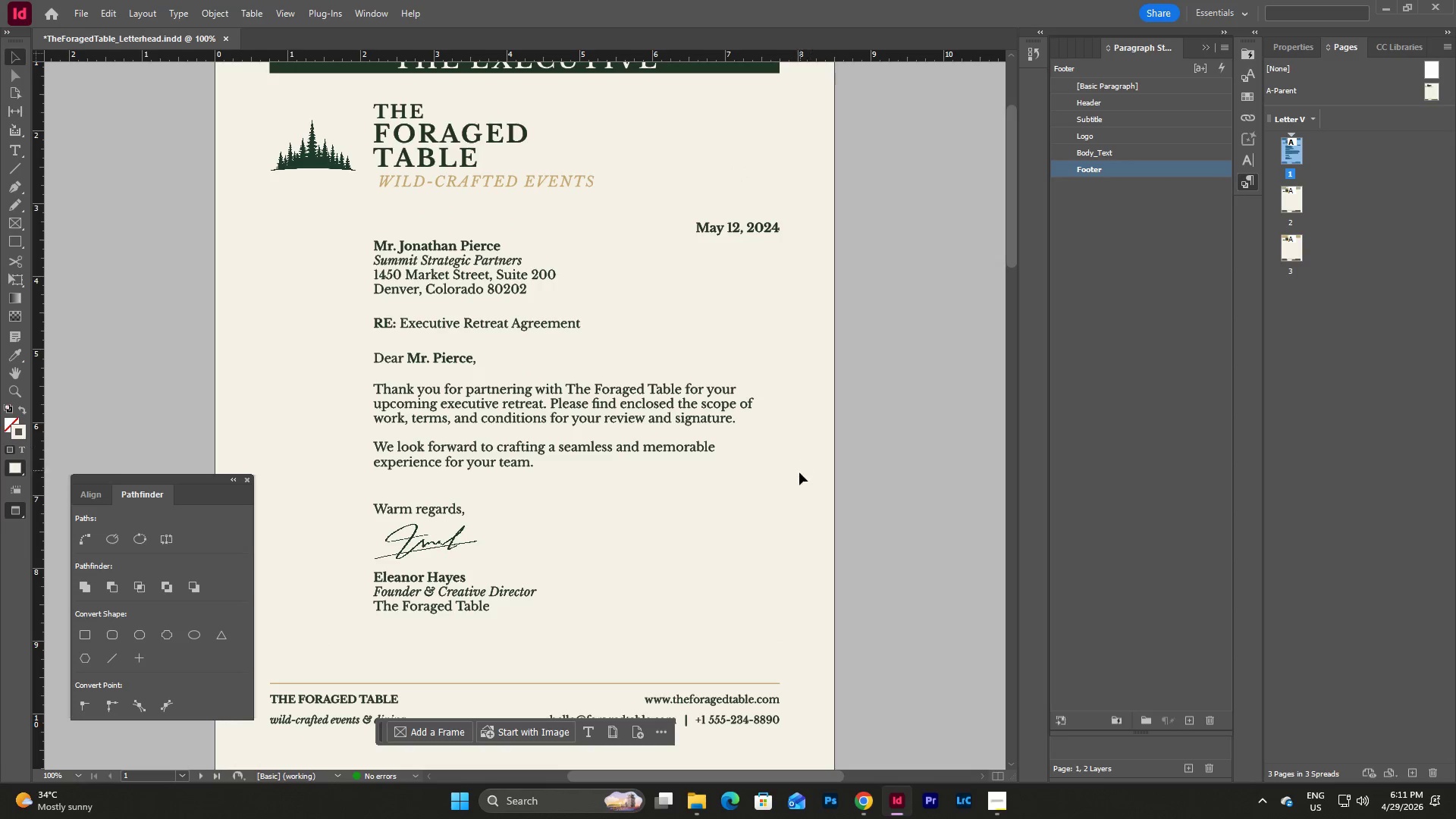 
wait(5.6)
 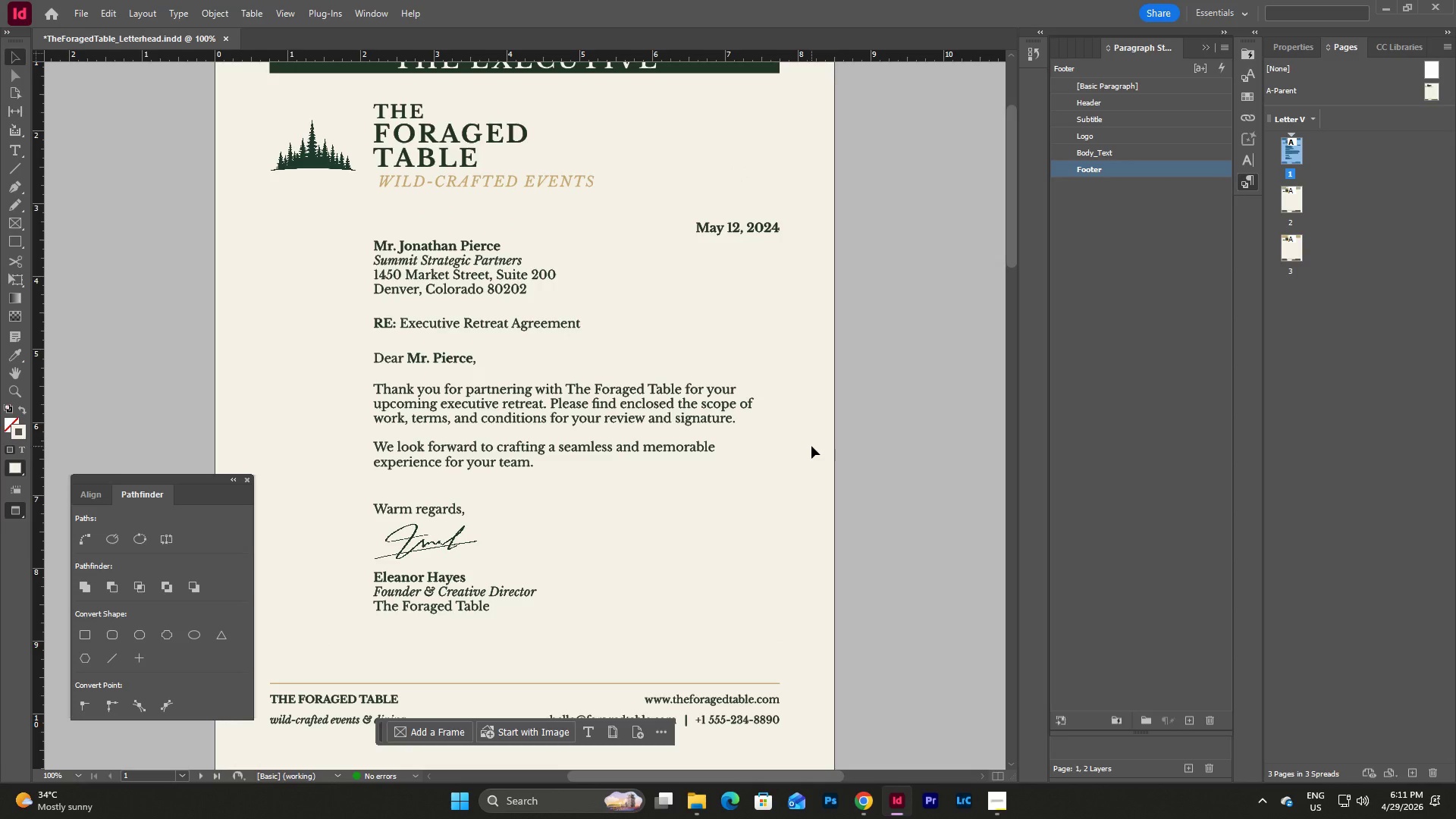 
double_click([491, 255])
 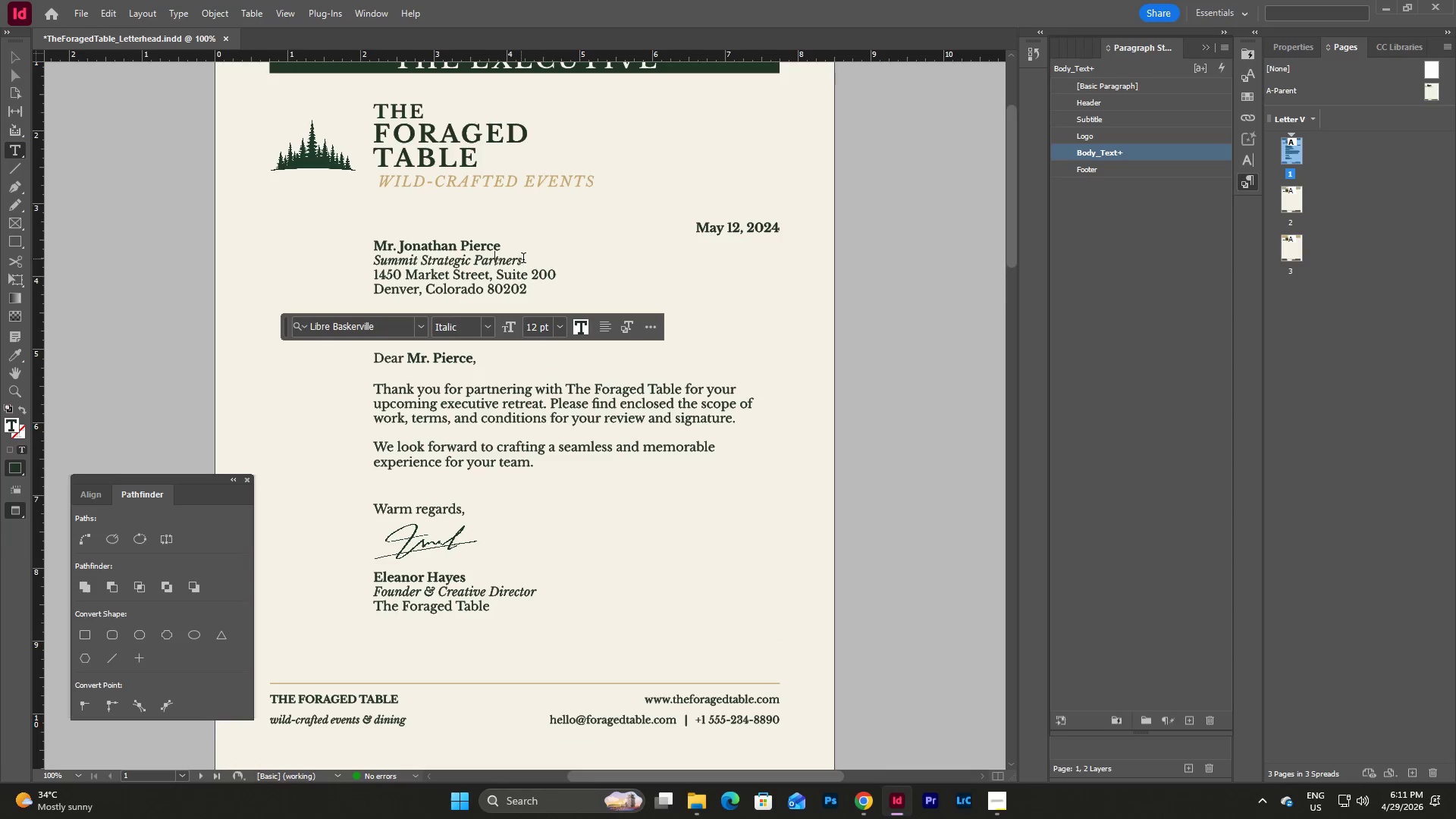 
left_click_drag(start_coordinate=[527, 260], to_coordinate=[373, 259])
 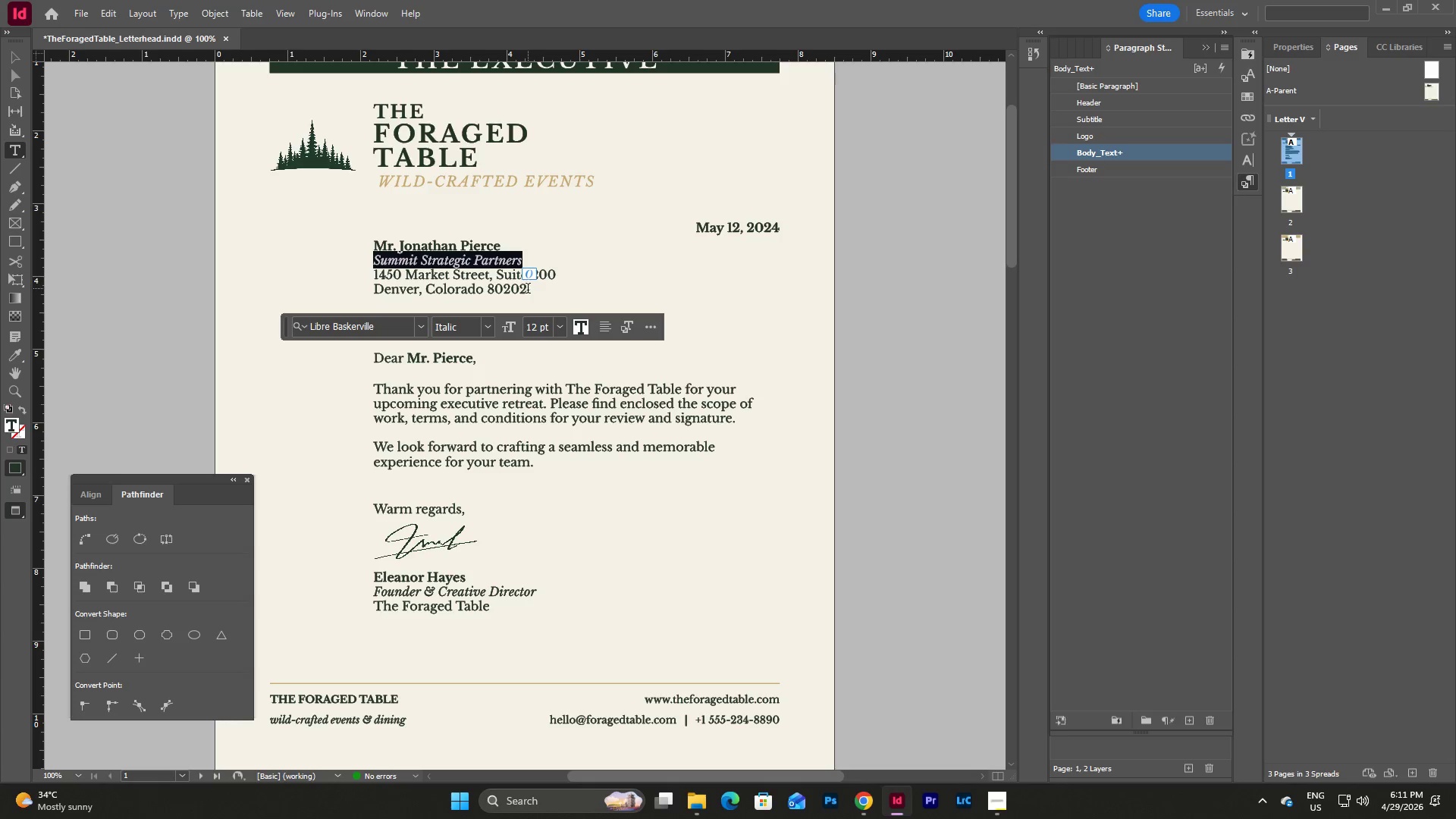 
left_click_drag(start_coordinate=[528, 292], to_coordinate=[372, 277])
 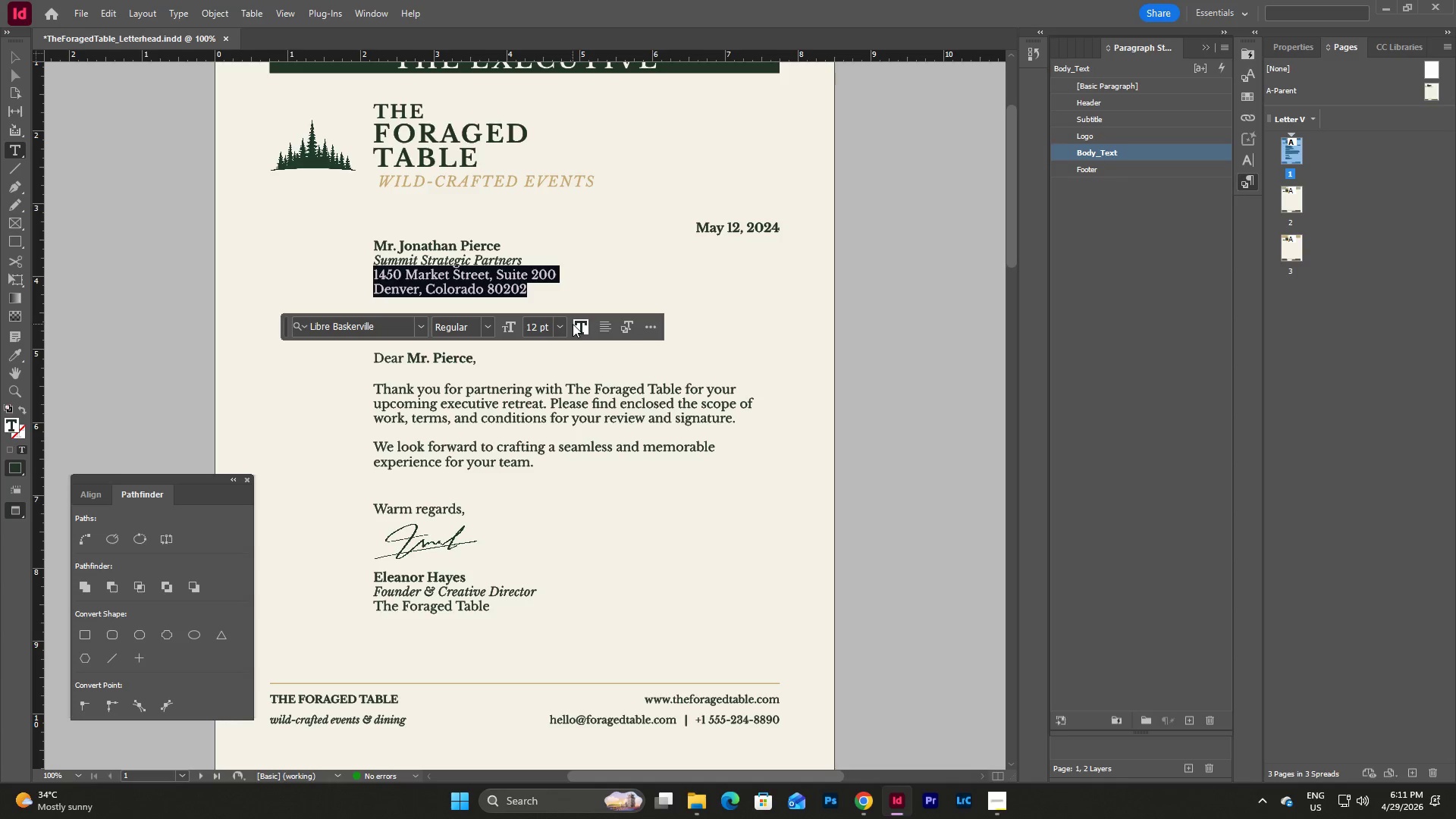 
double_click([579, 325])
 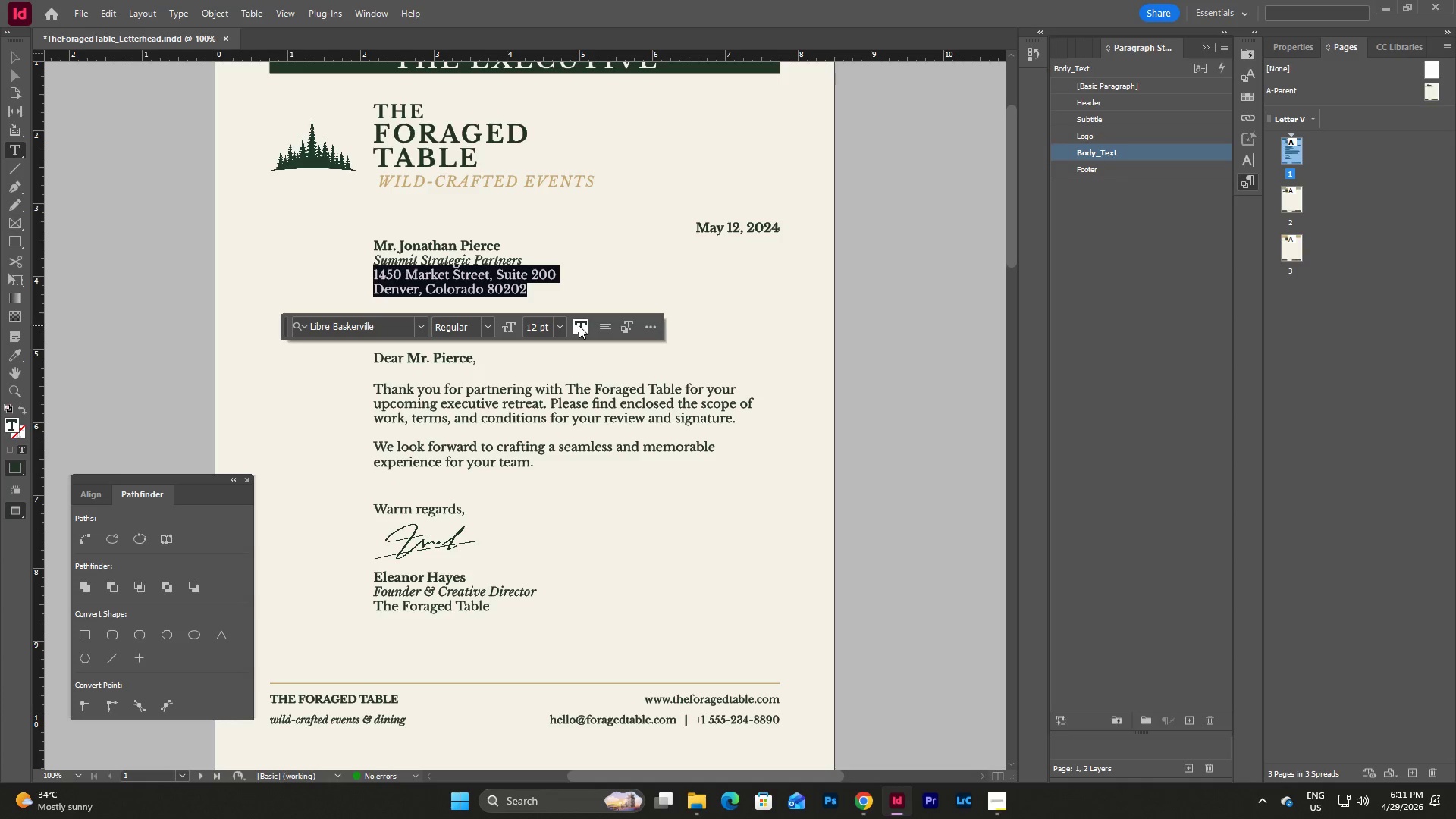 
triple_click([579, 325])
 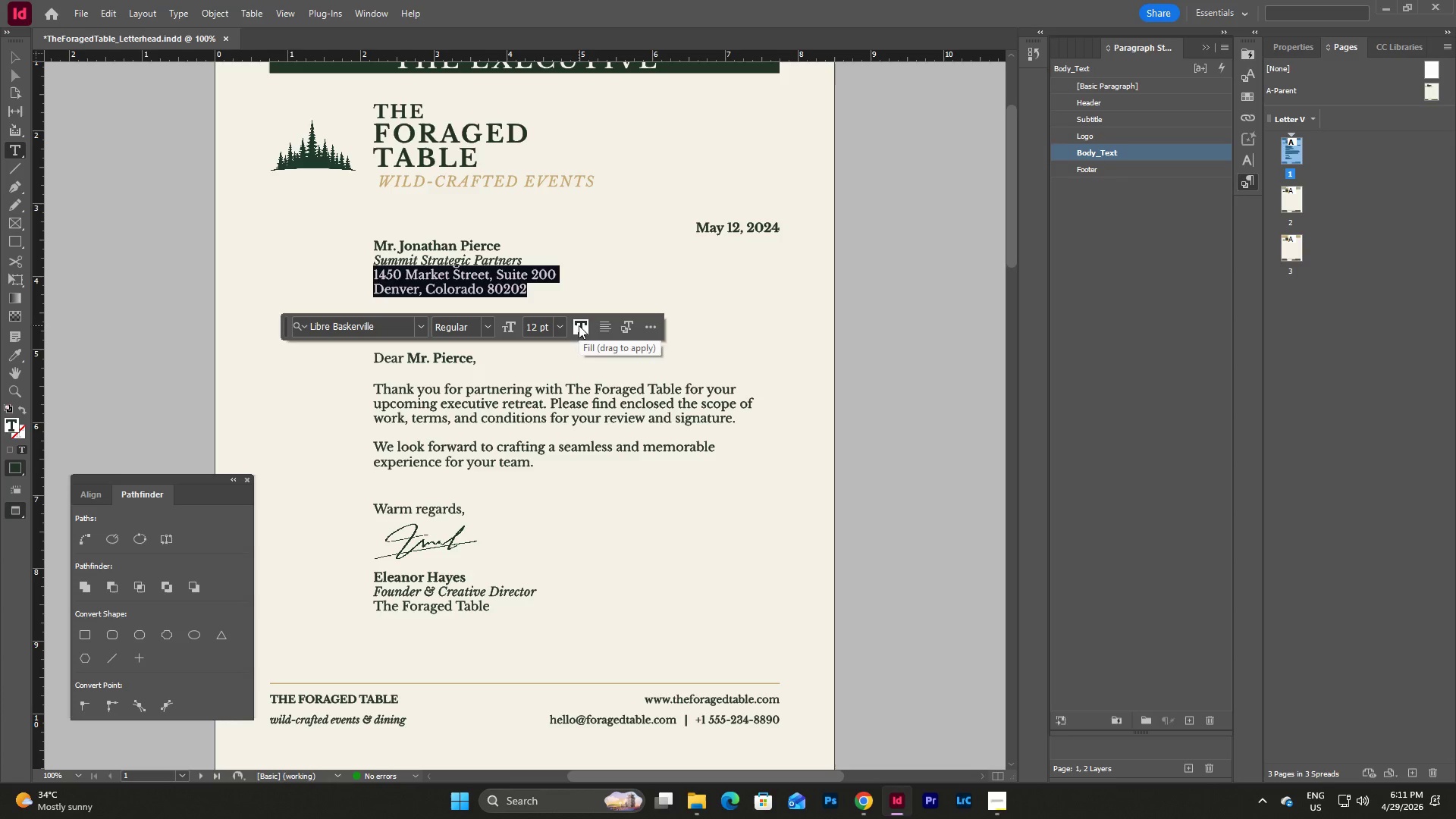 
left_click([579, 325])
 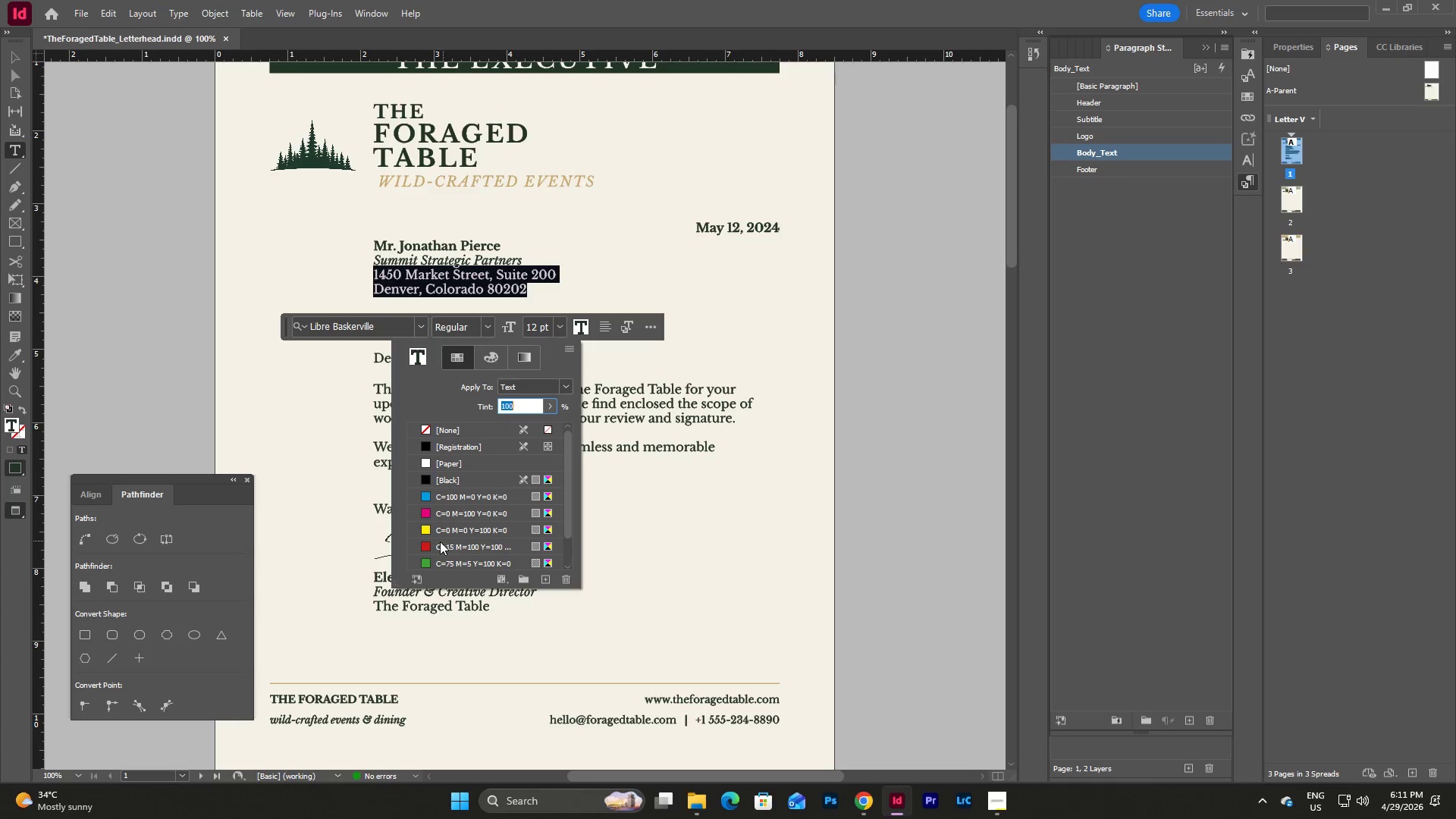 
scroll: coordinate [441, 535], scroll_direction: down, amount: 6.0
 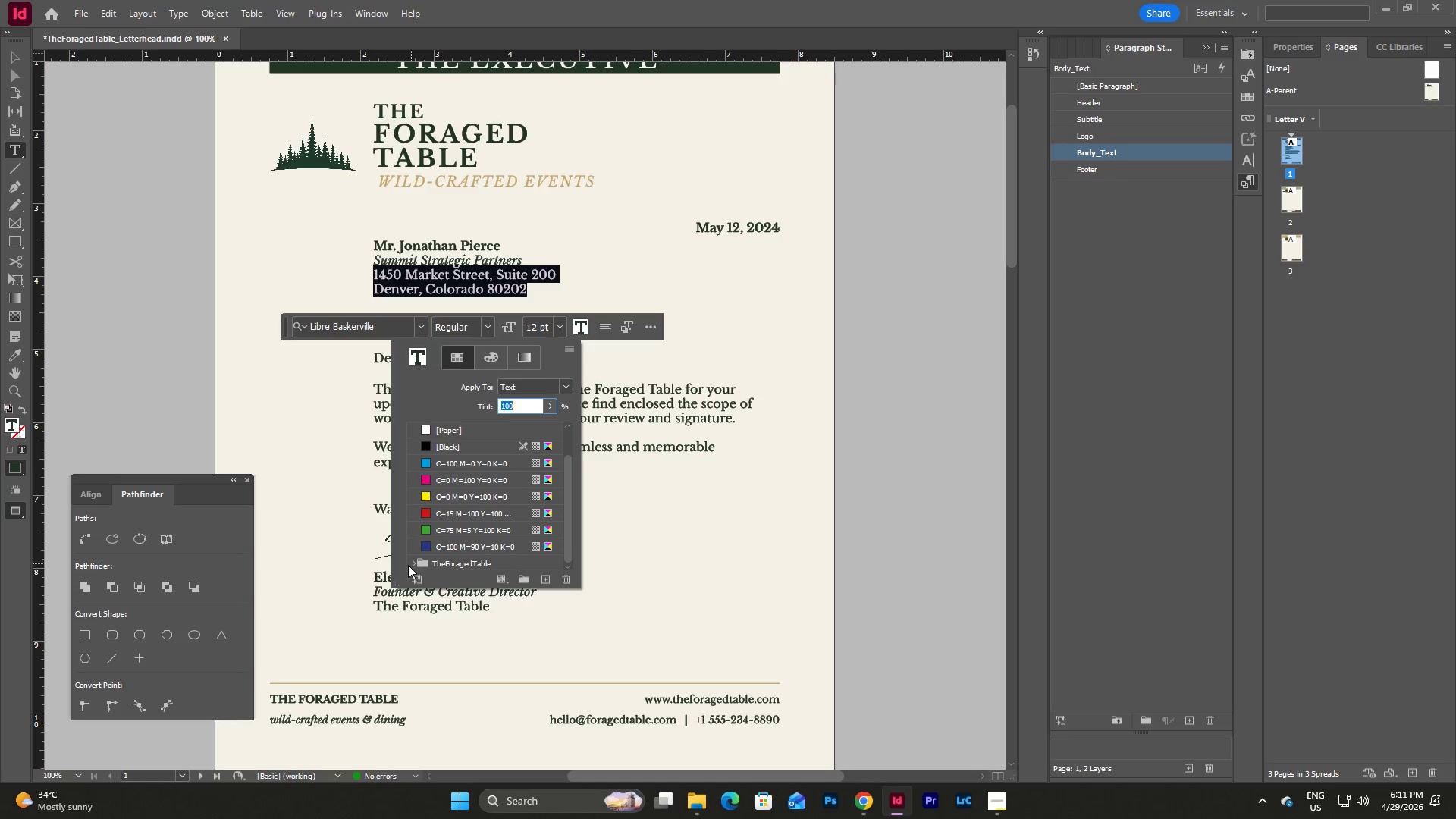 
left_click([406, 566])
 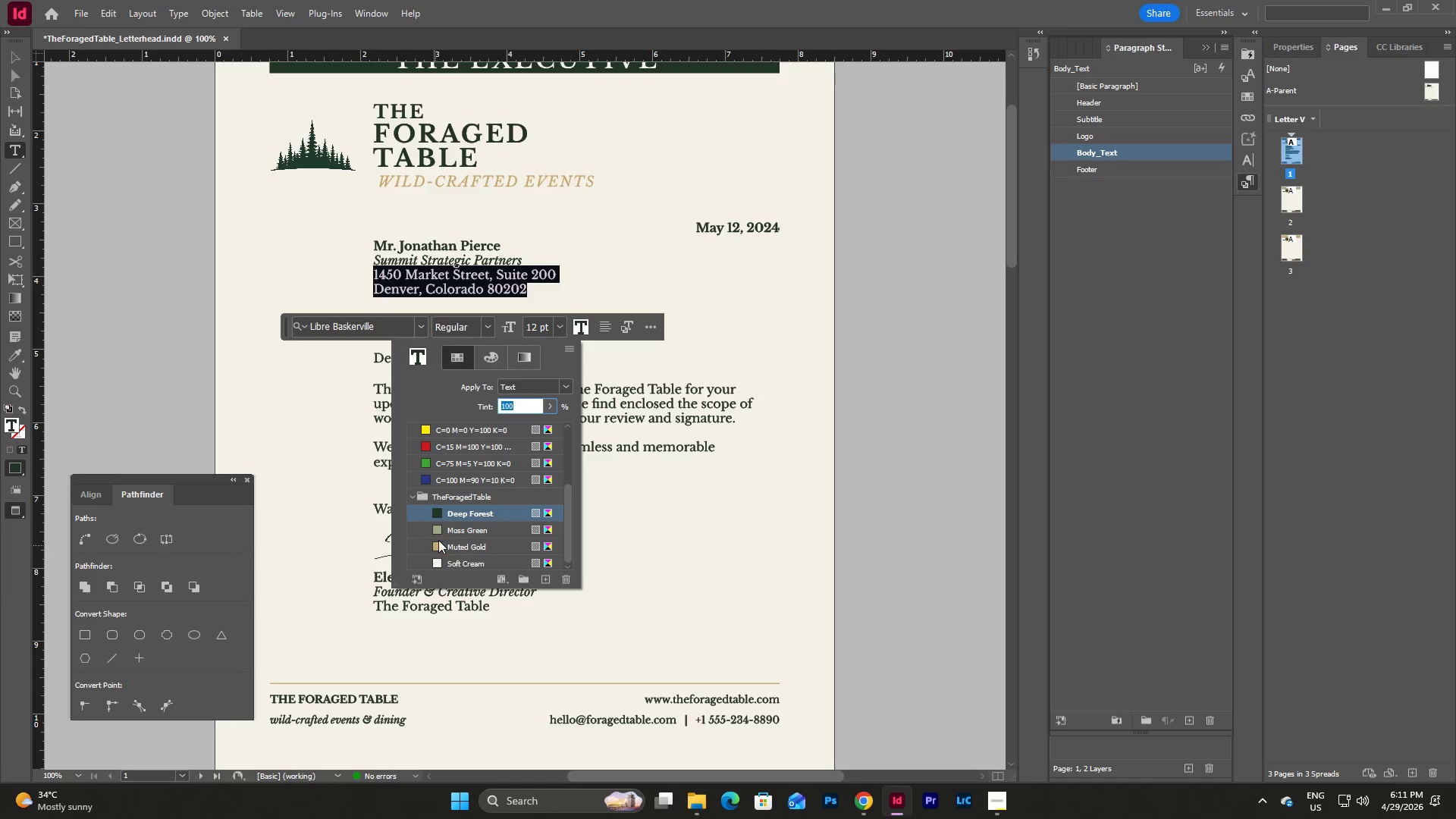 
left_click([445, 532])
 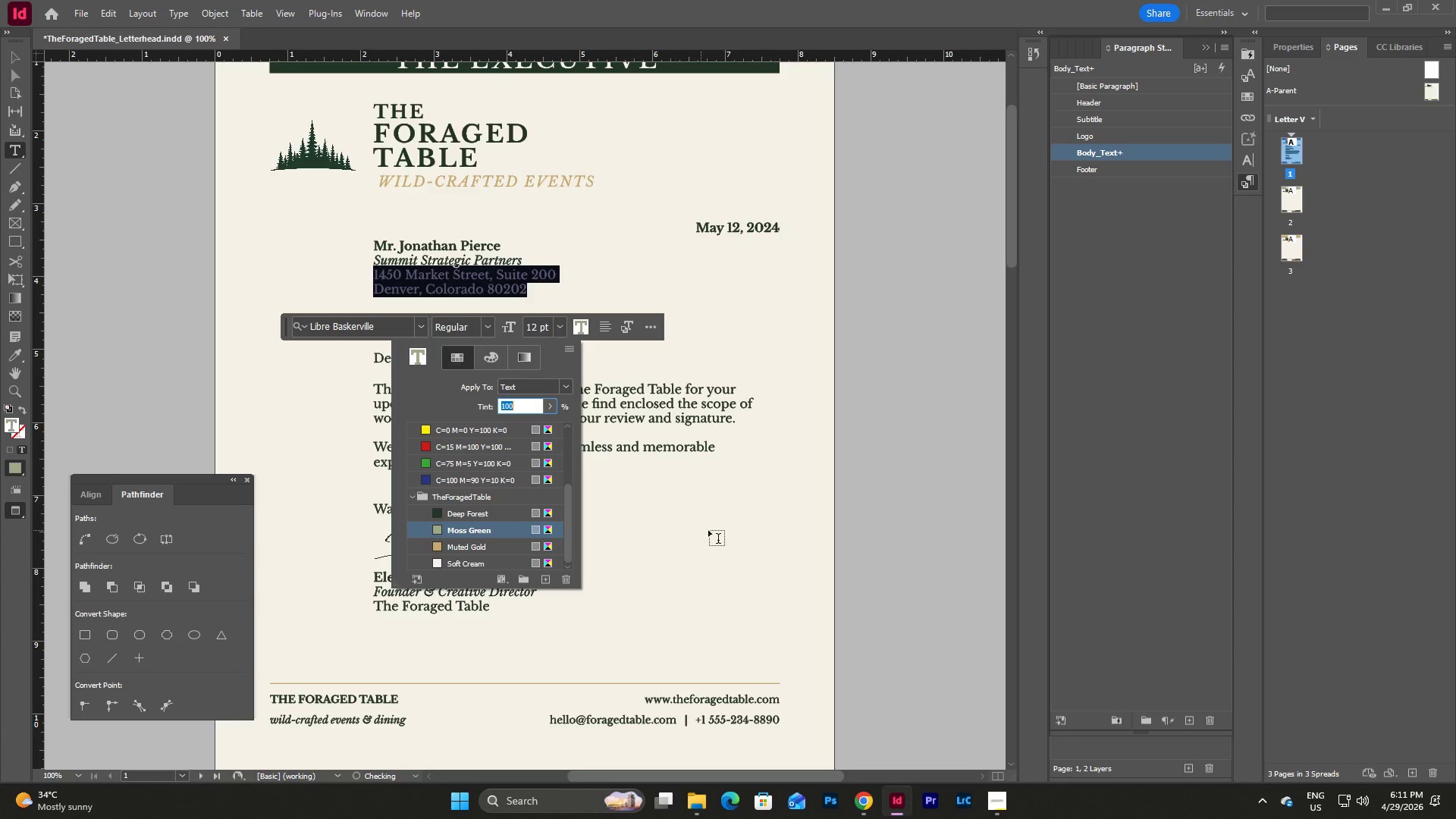 
left_click([708, 530])
 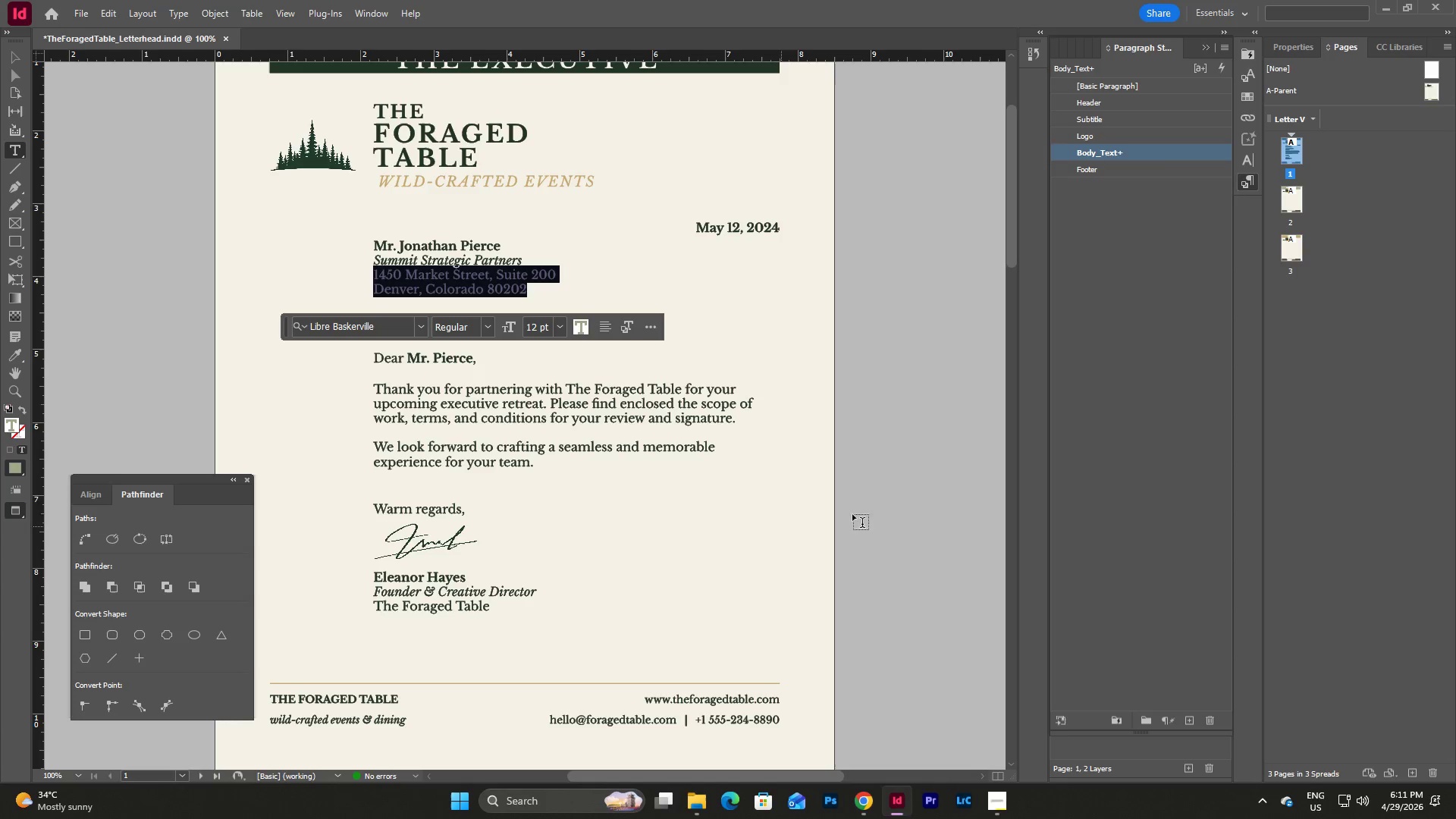 
left_click([904, 505])
 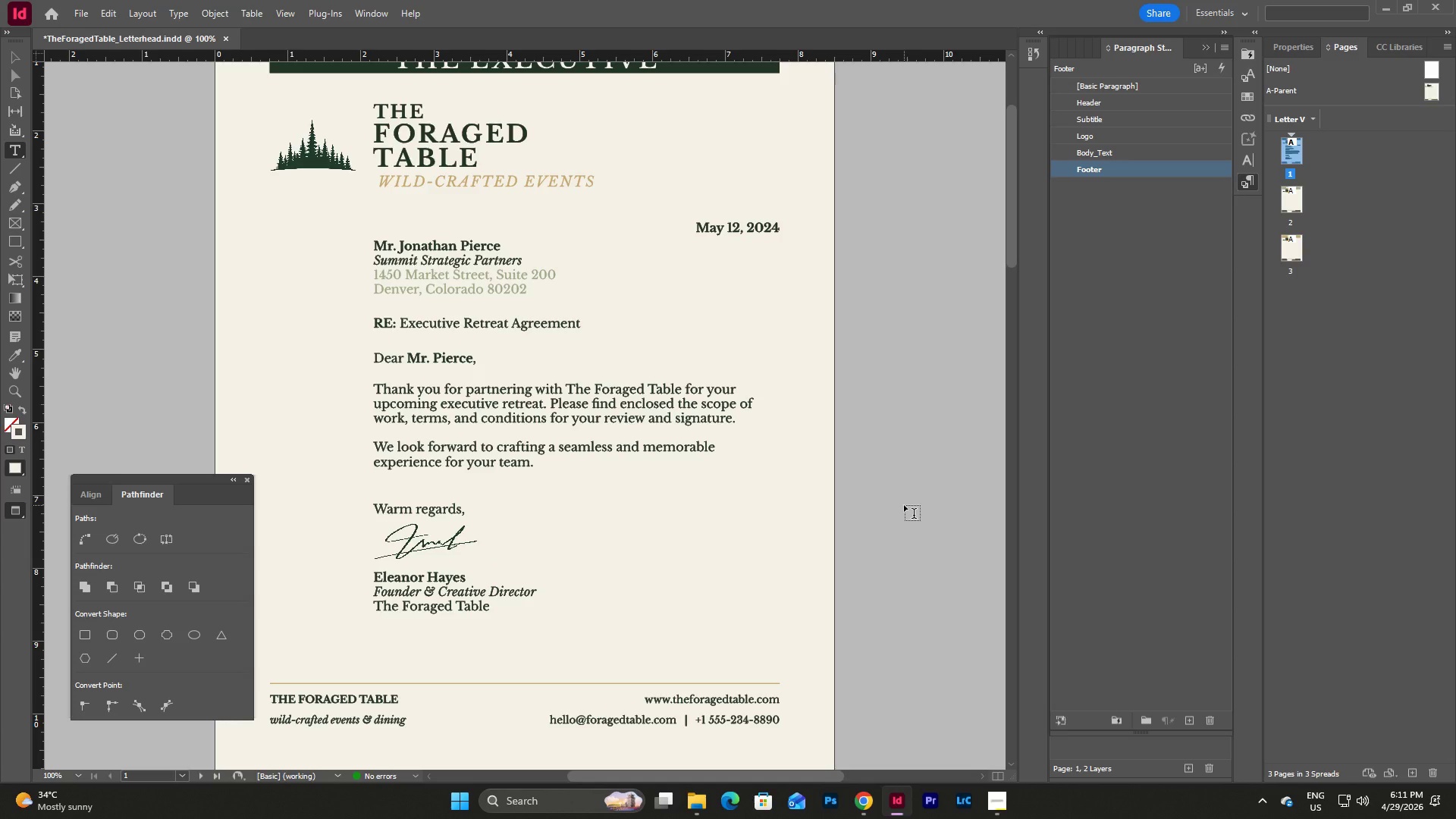 
key(Control+Z)
 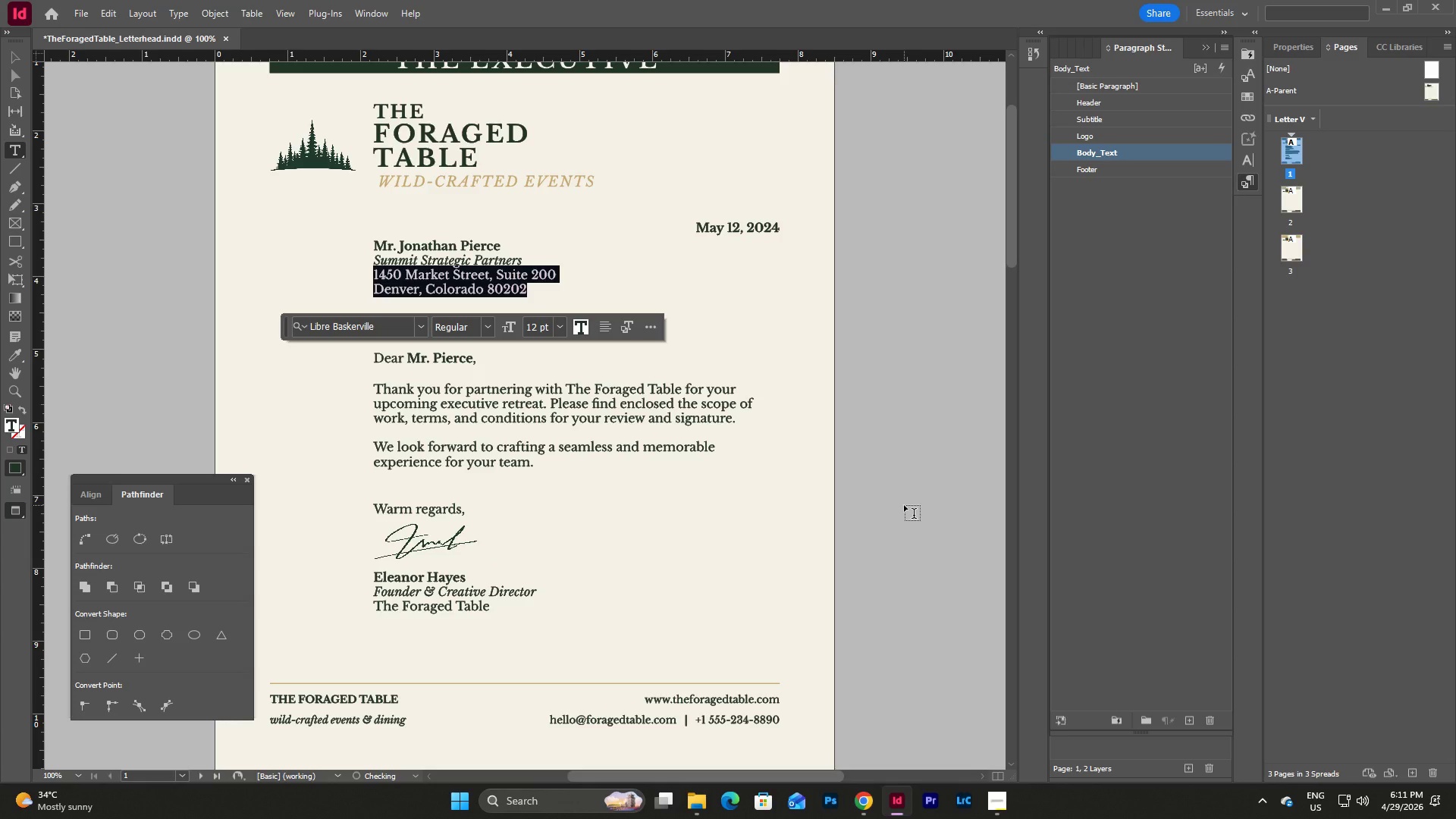 
left_click([904, 505])
 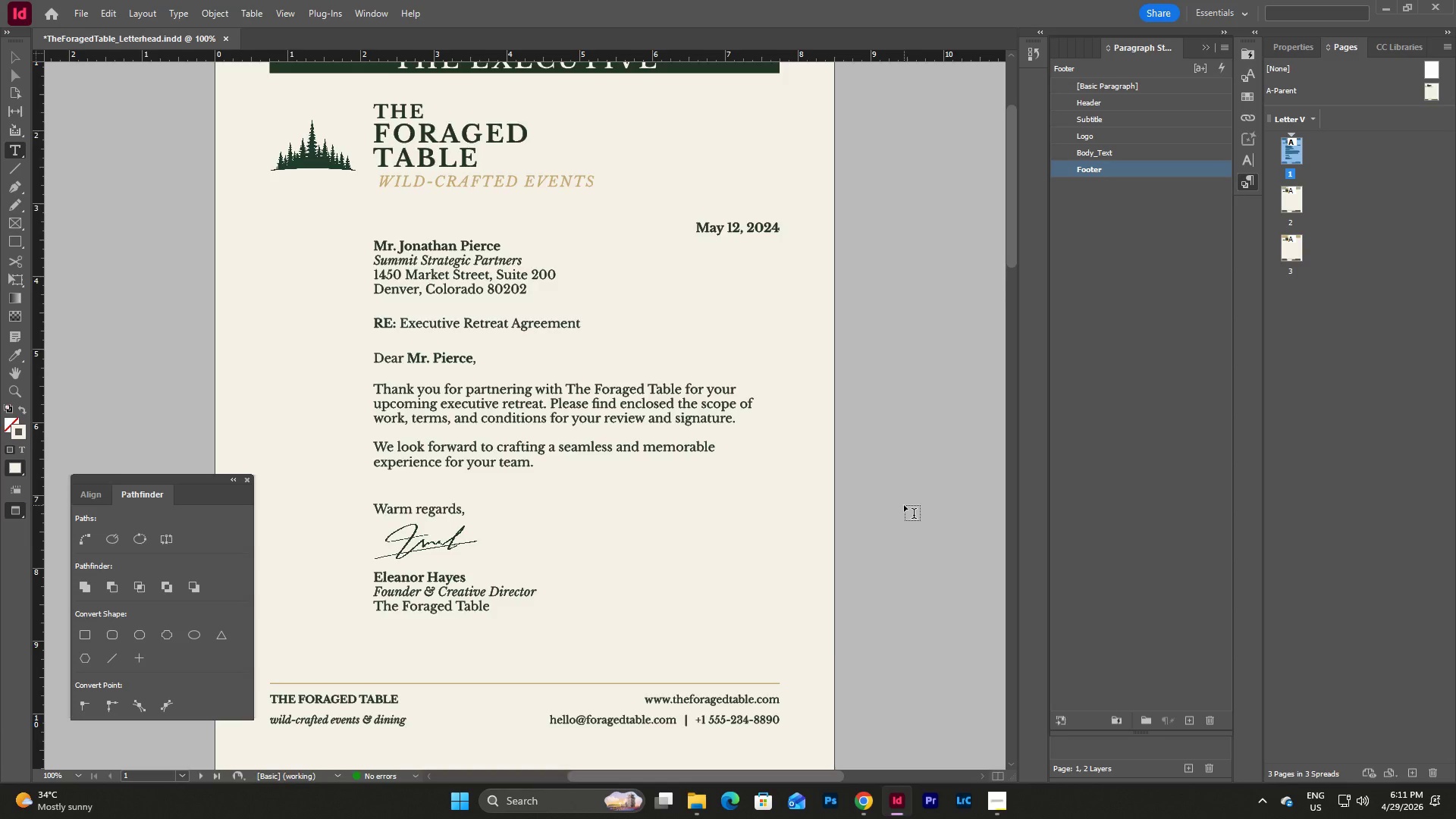 
scroll: coordinate [904, 505], scroll_direction: down, amount: 13.0
 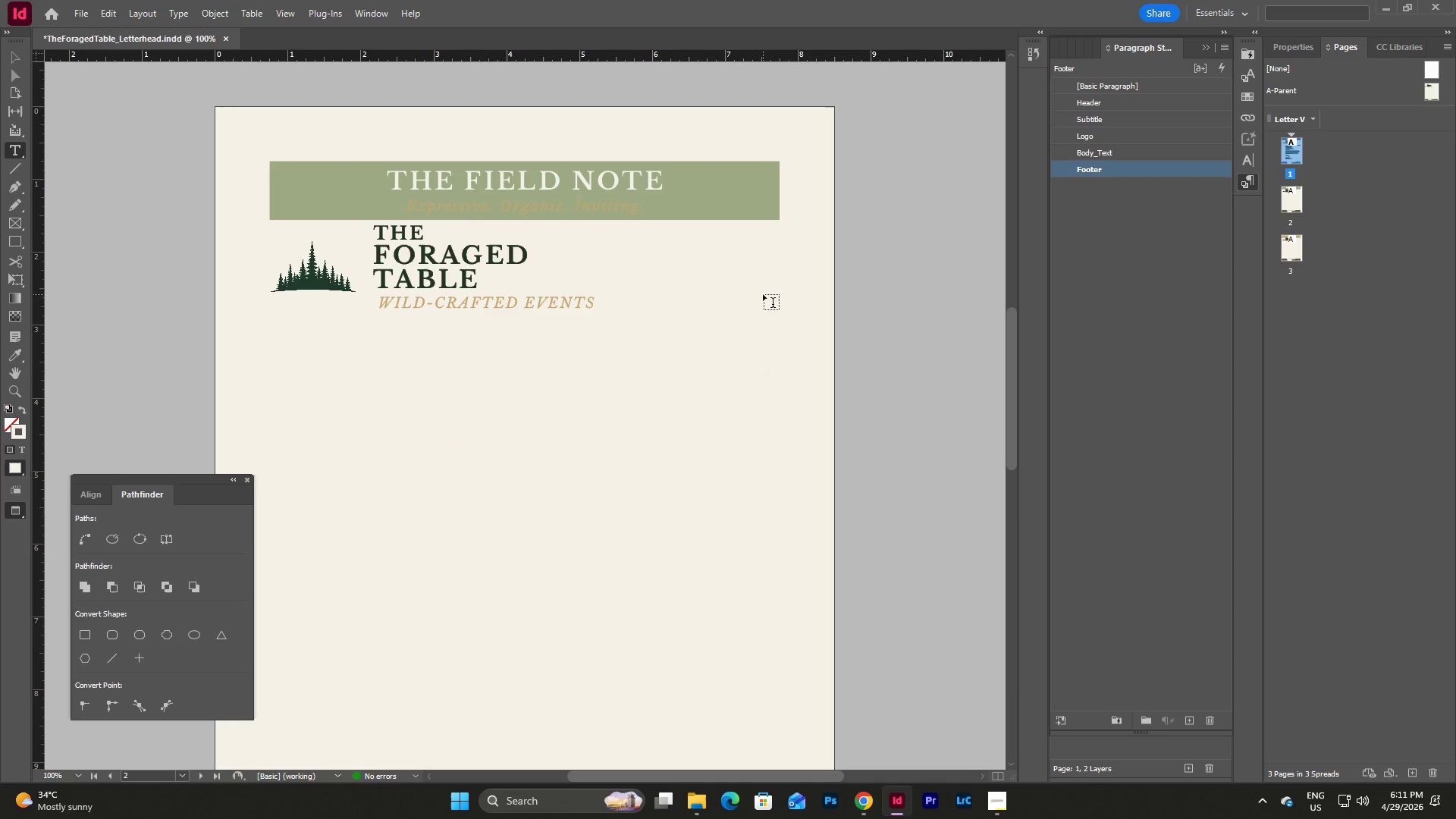 
key(Escape)
 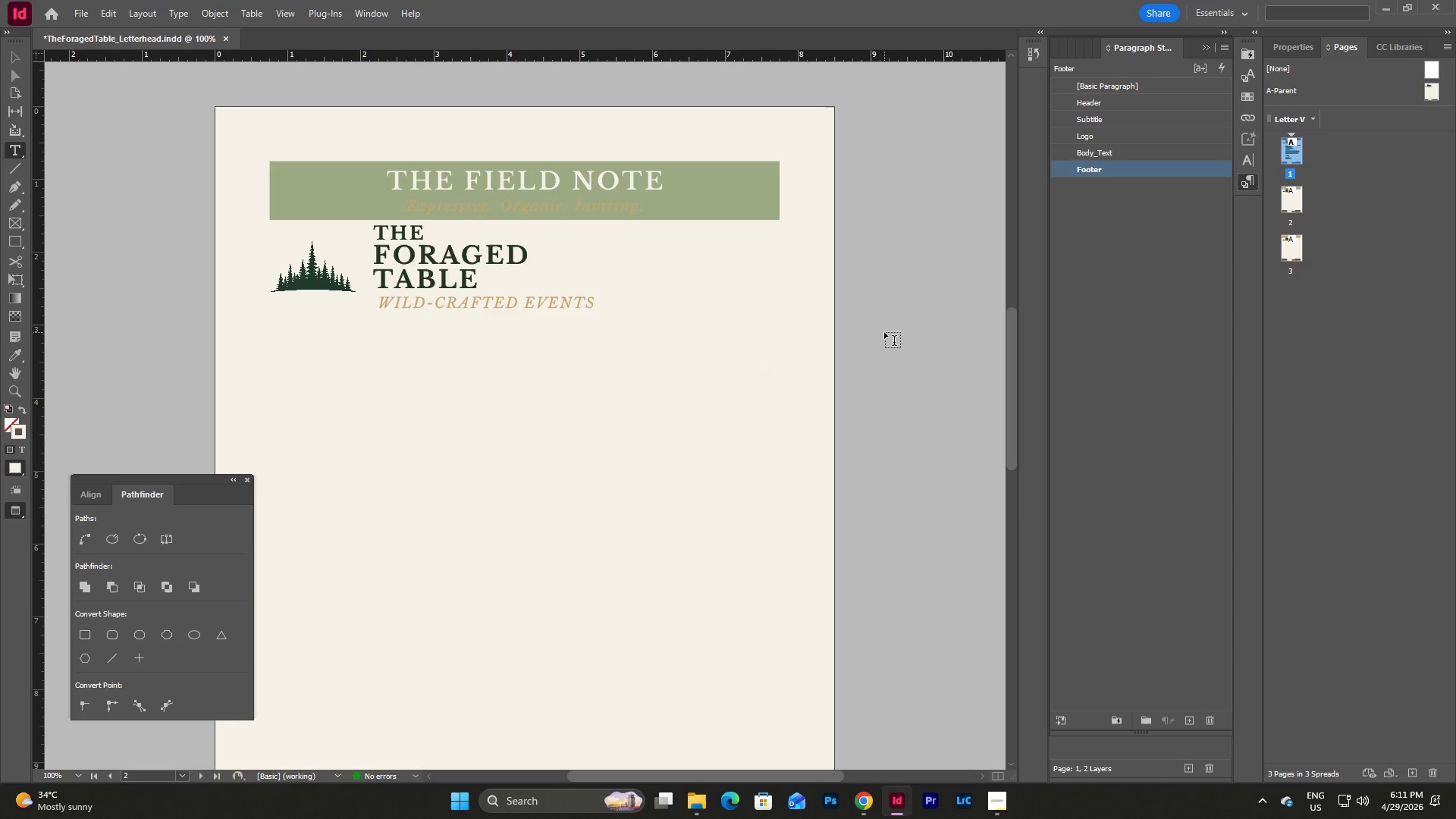 
key(Escape)
 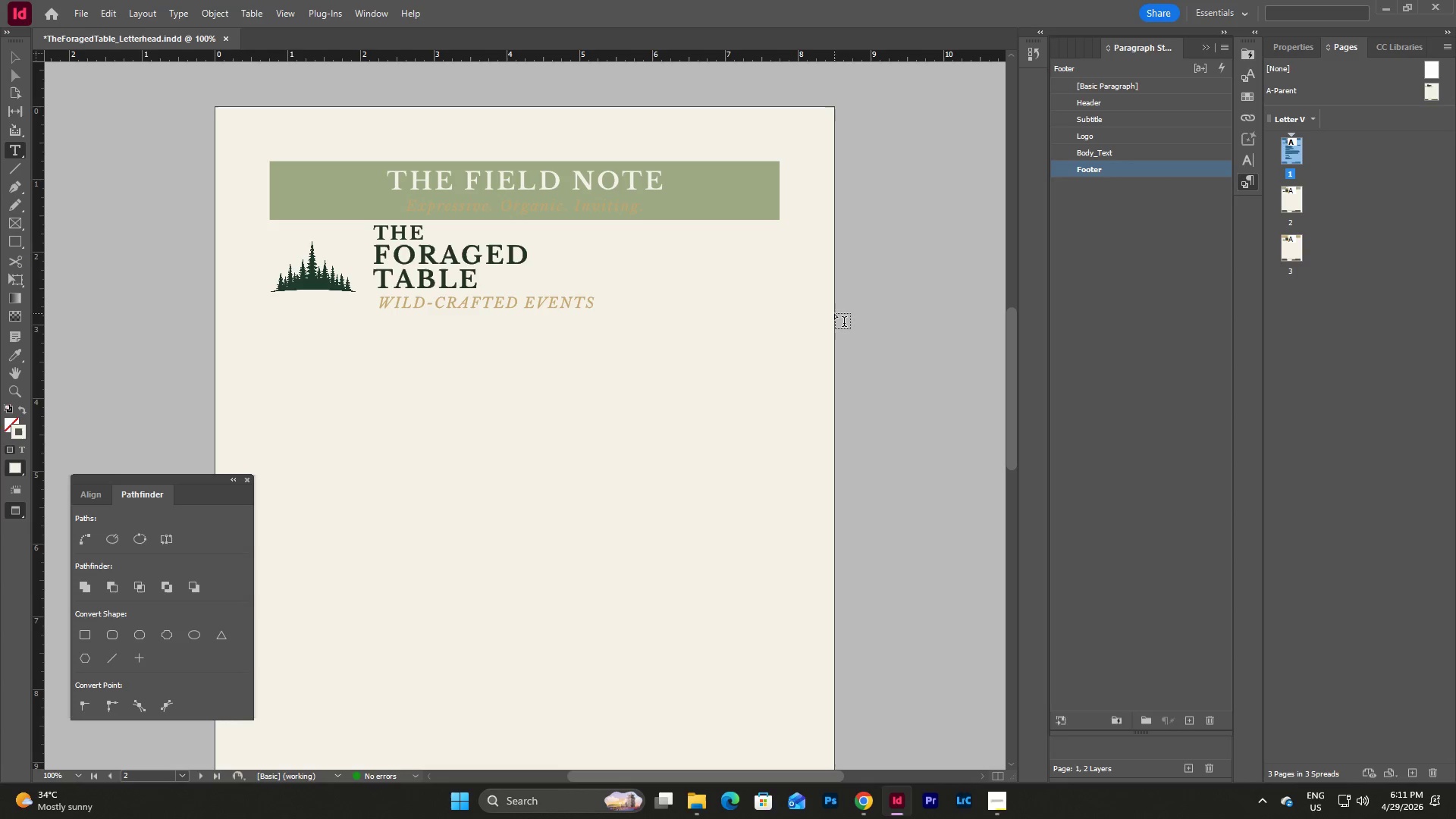 
key(Tab)
 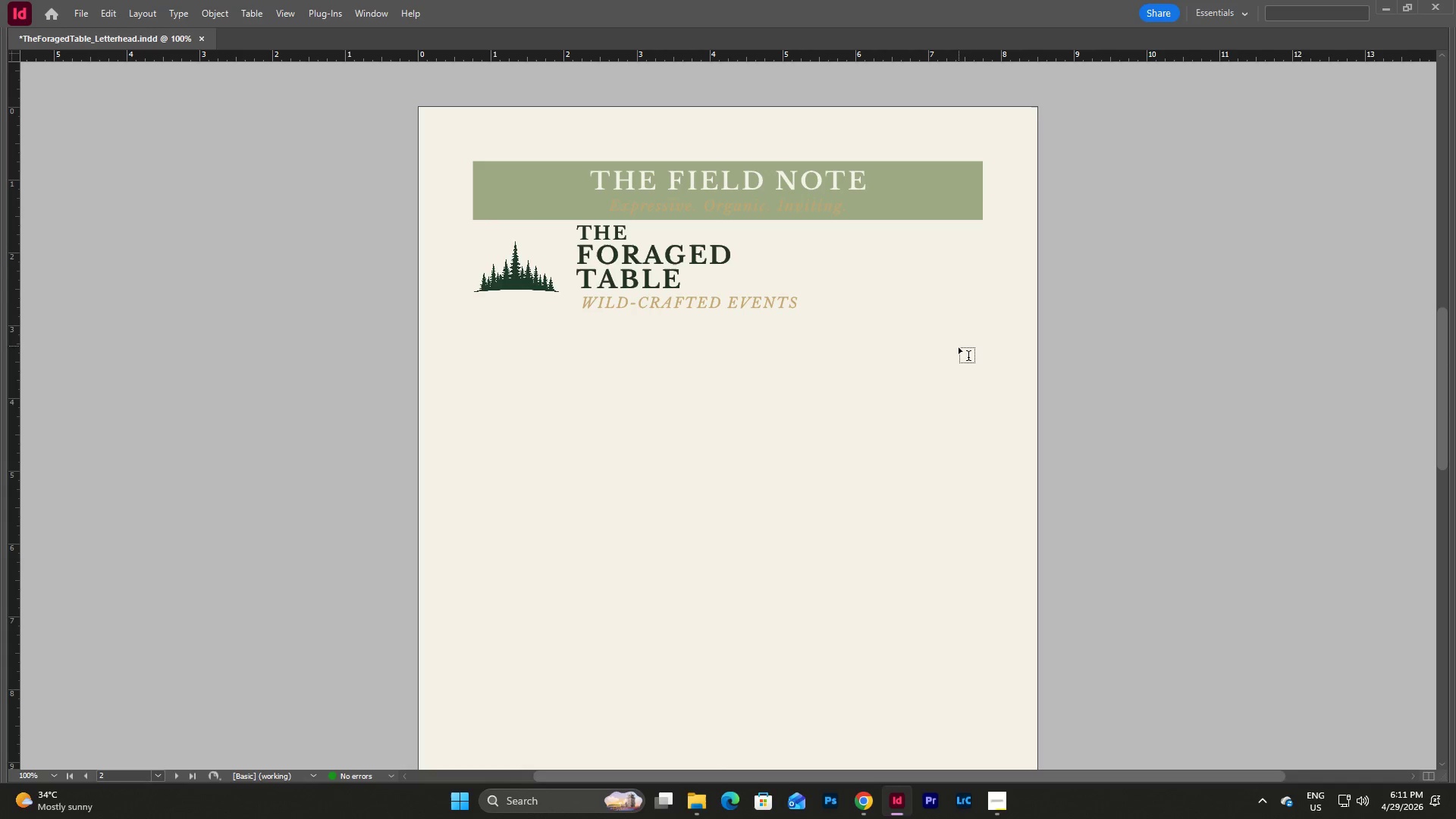 
key(Tab)
 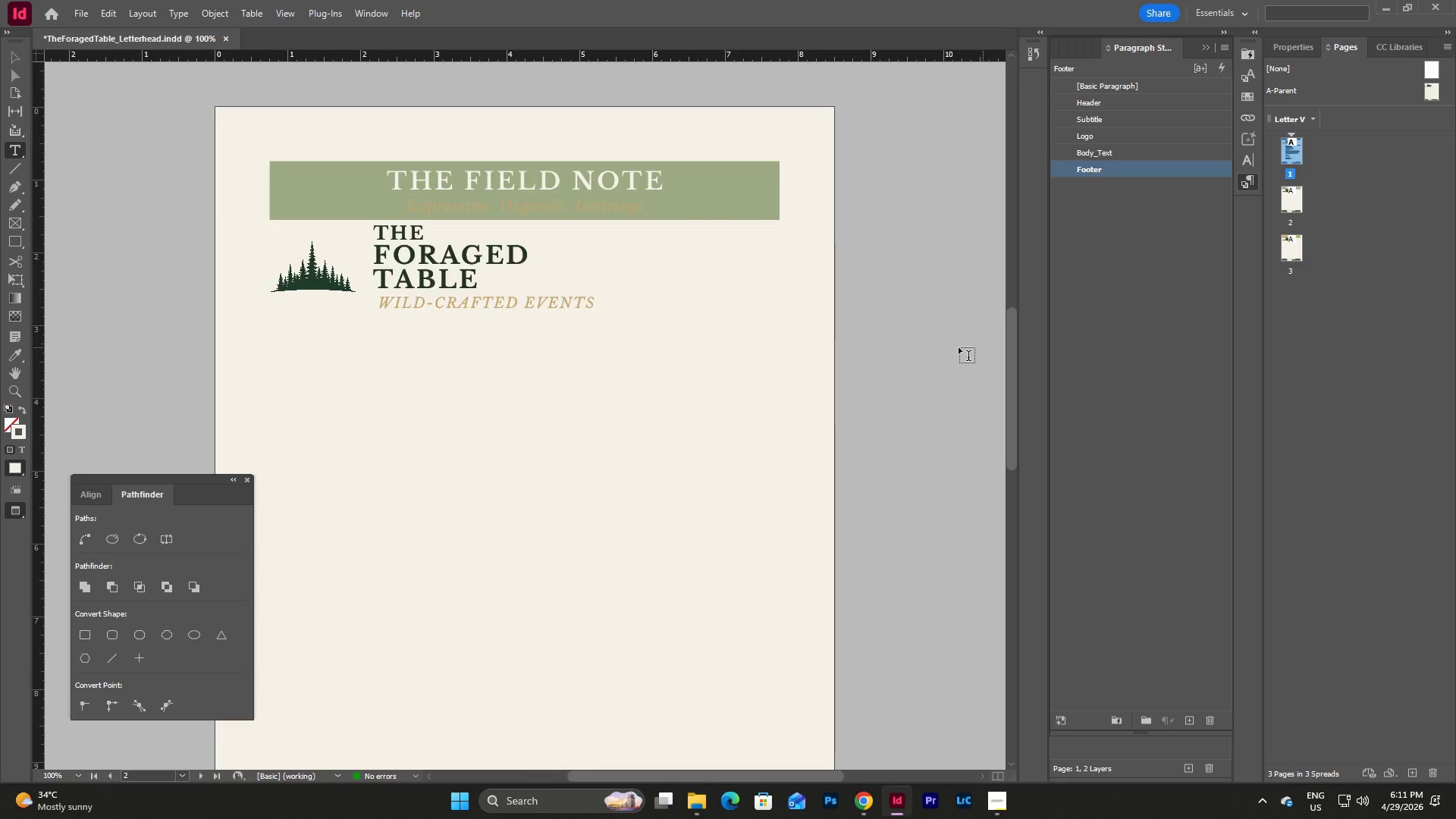 
scroll: coordinate [900, 346], scroll_direction: up, amount: 3.0
 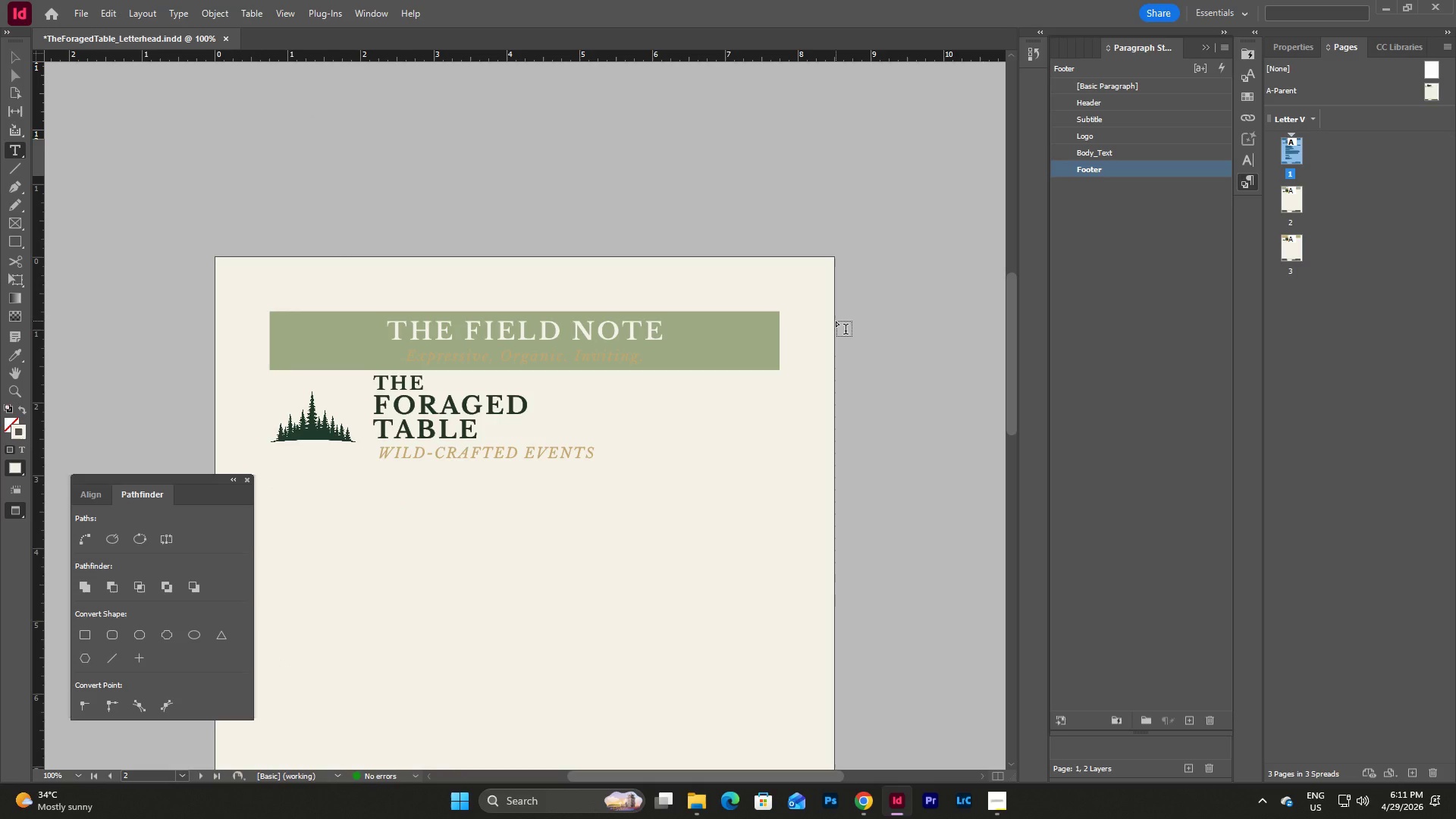 
key(W)
 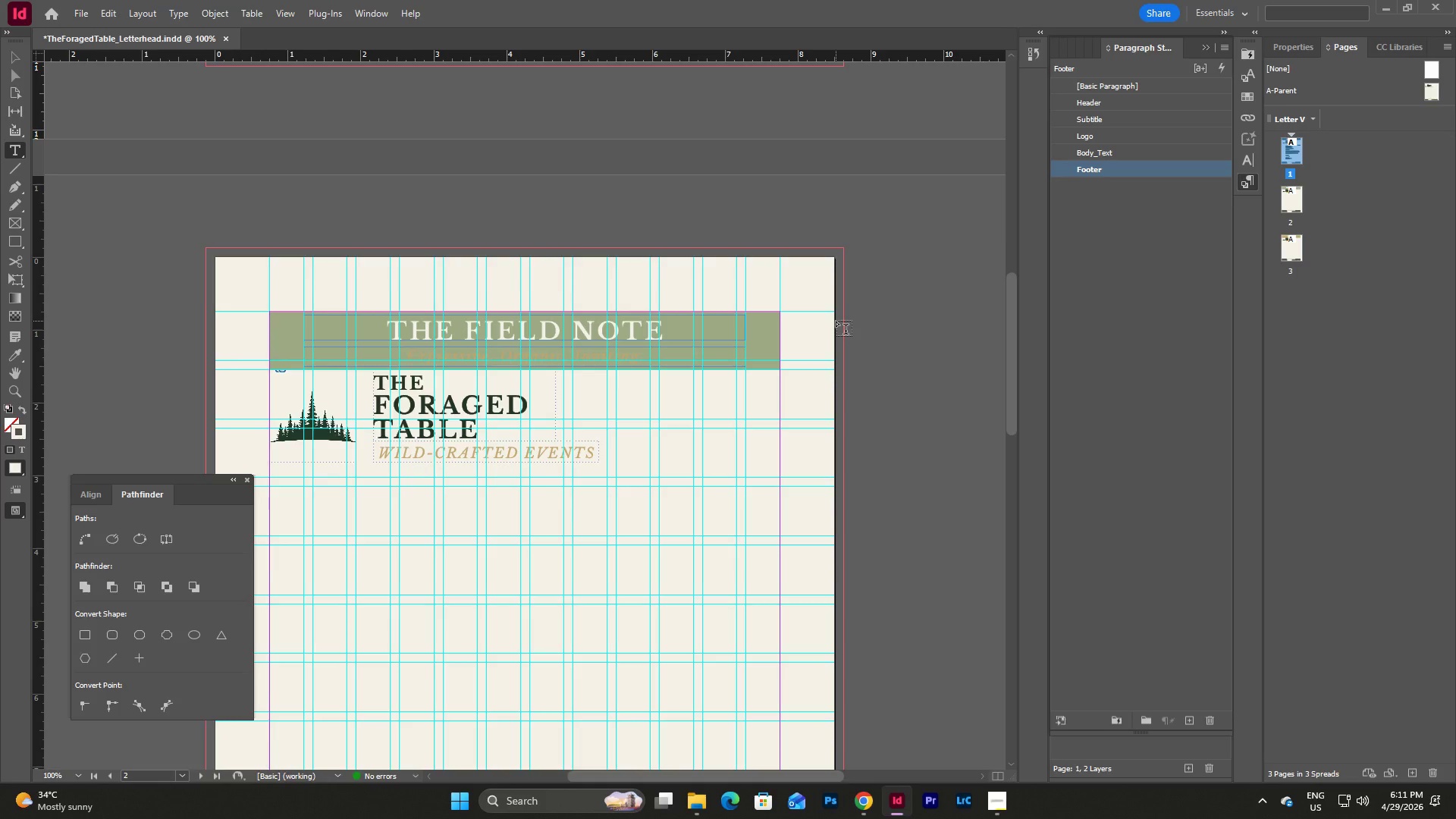 
scroll: coordinate [836, 321], scroll_direction: up, amount: 1.0
 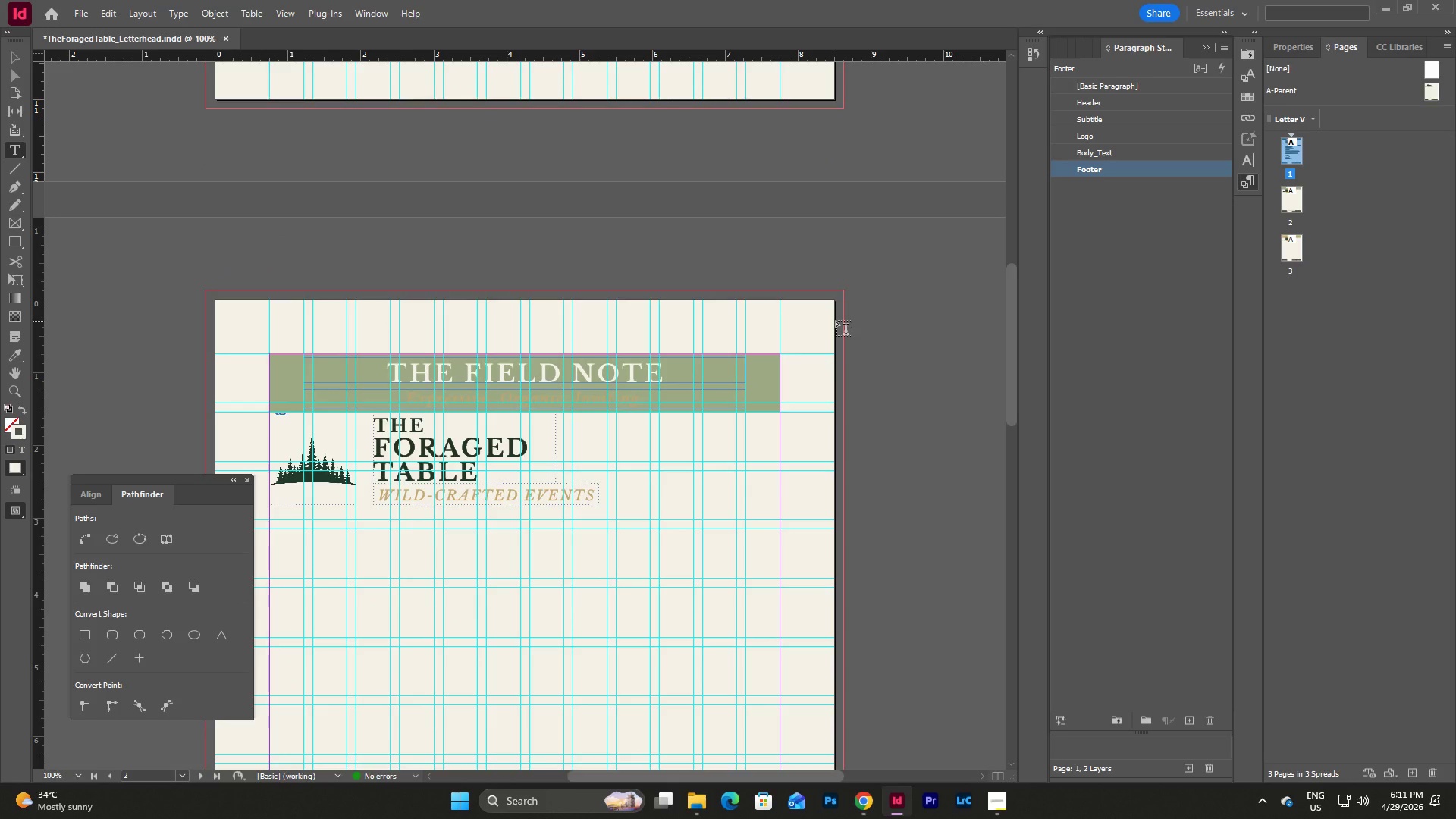 
key(V)
 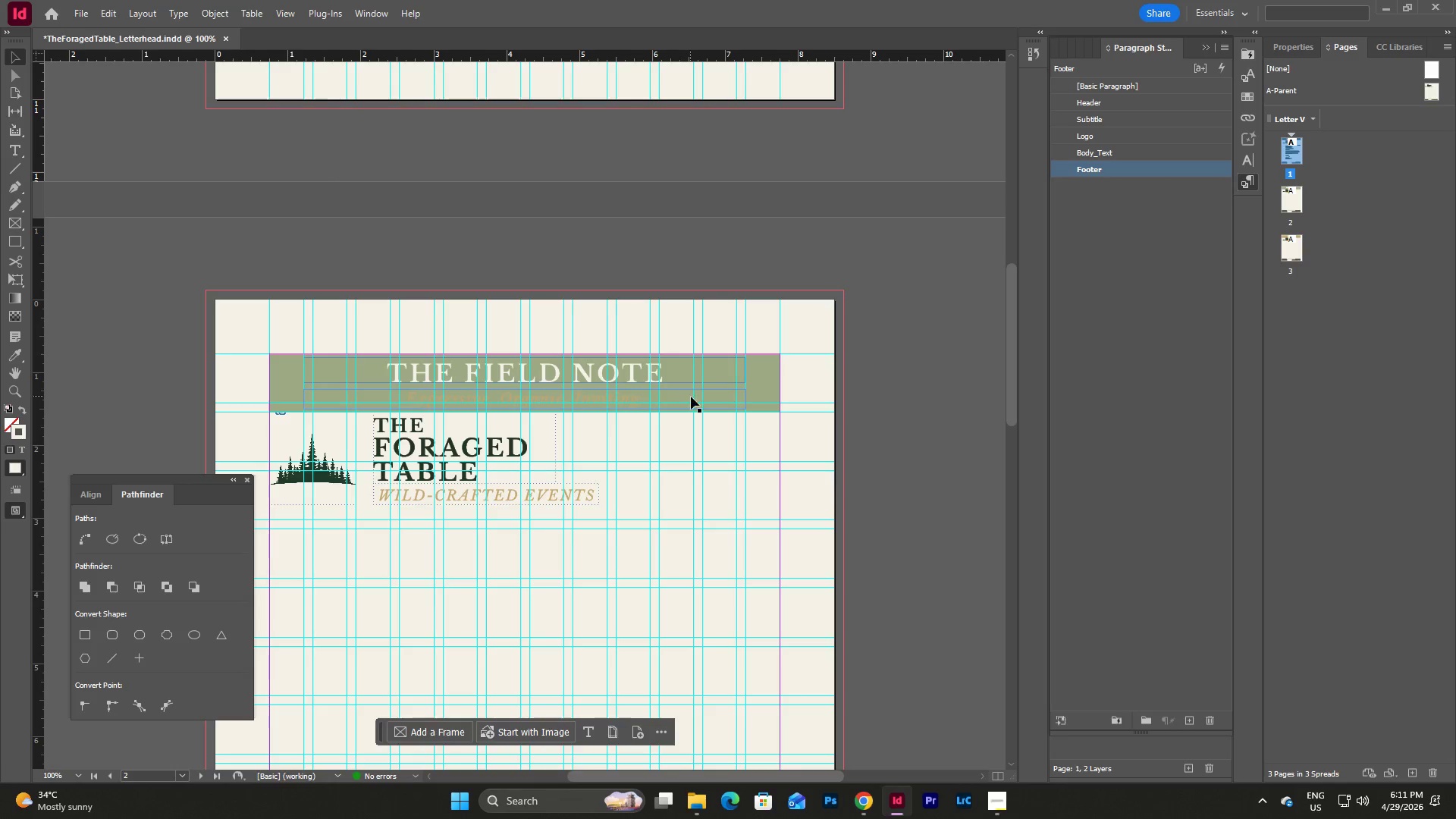 
left_click_drag(start_coordinate=[634, 344], to_coordinate=[704, 428])
 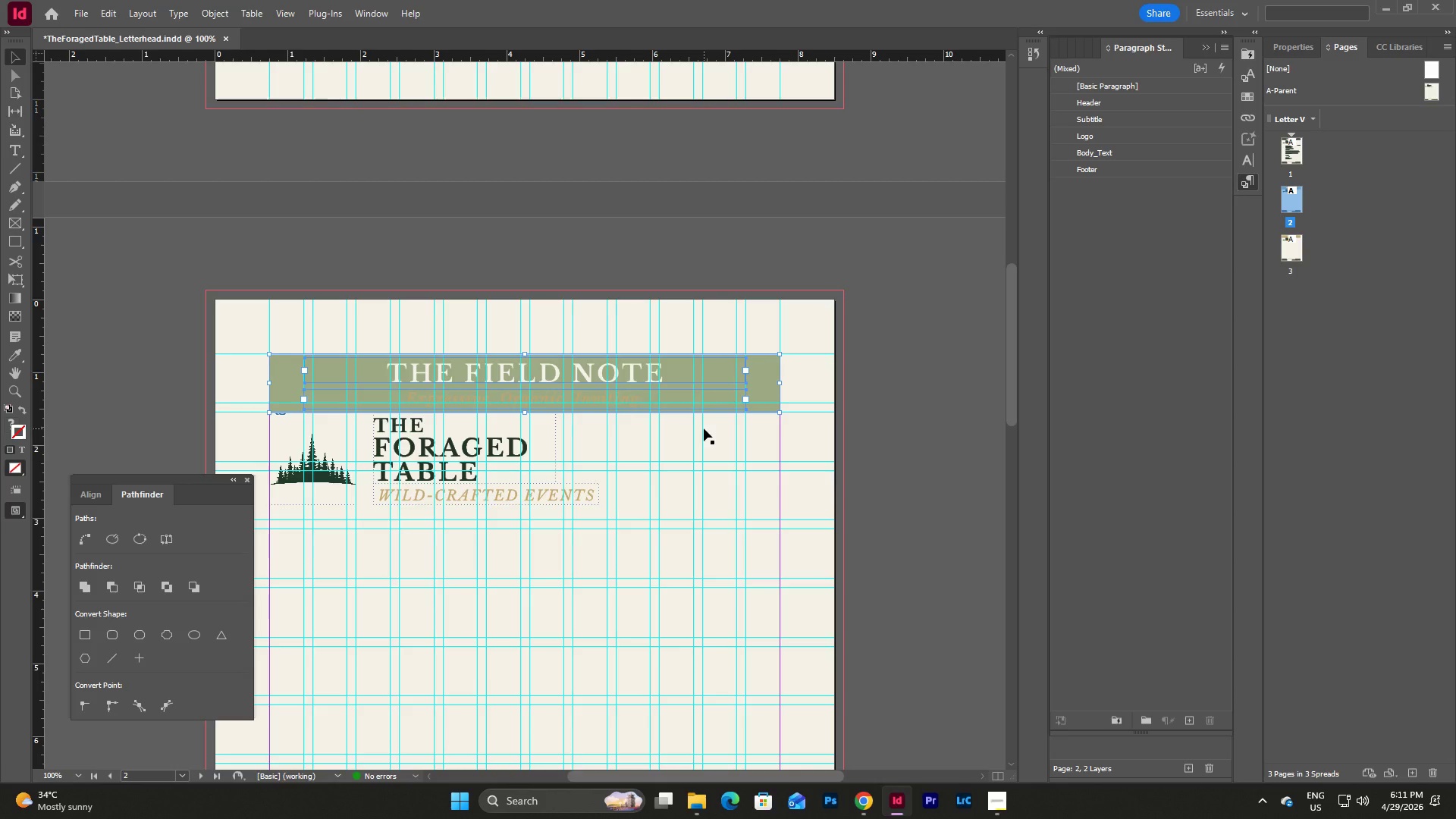 
key(Backspace)
 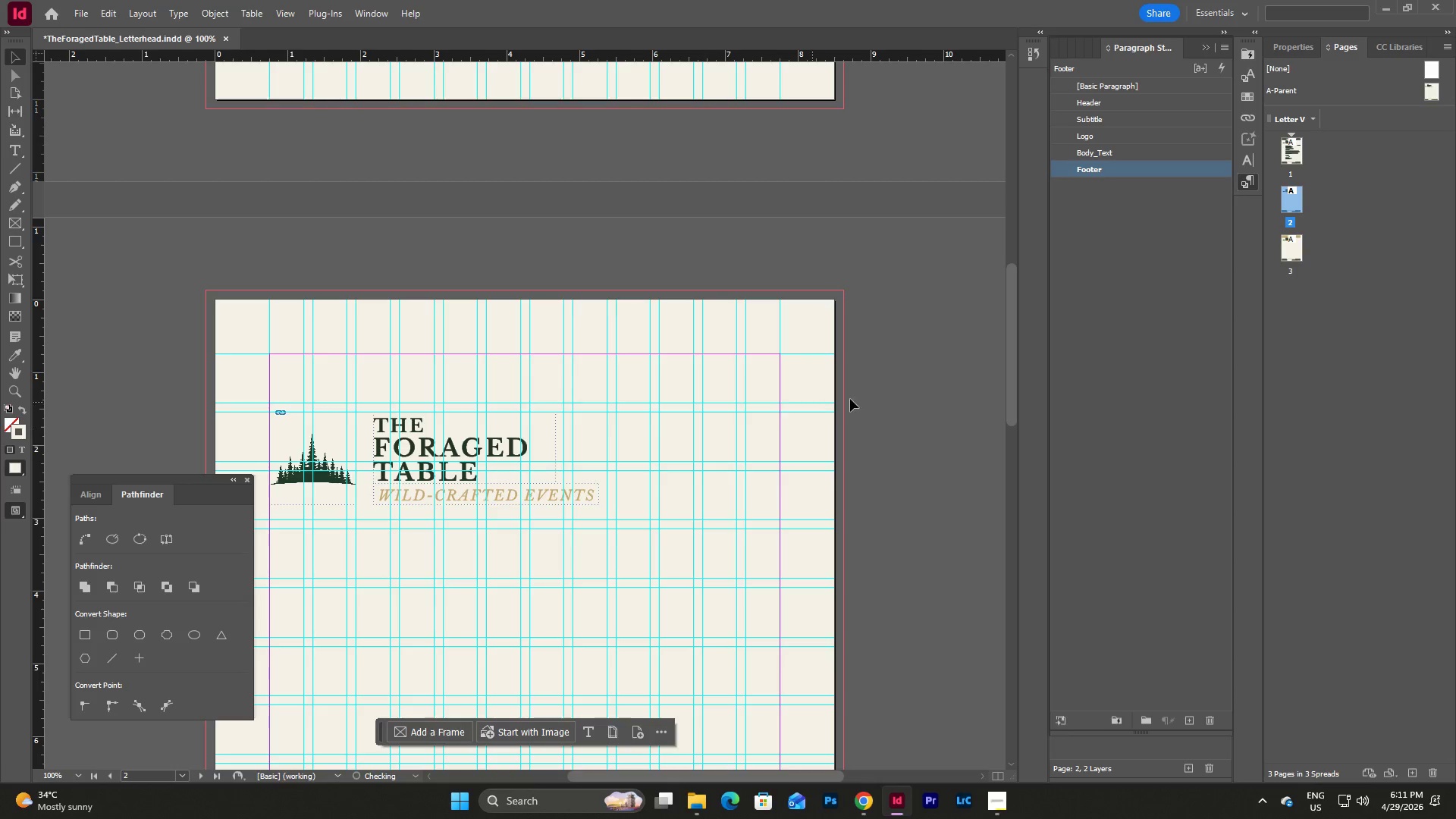 
scroll: coordinate [886, 393], scroll_direction: up, amount: 17.0
 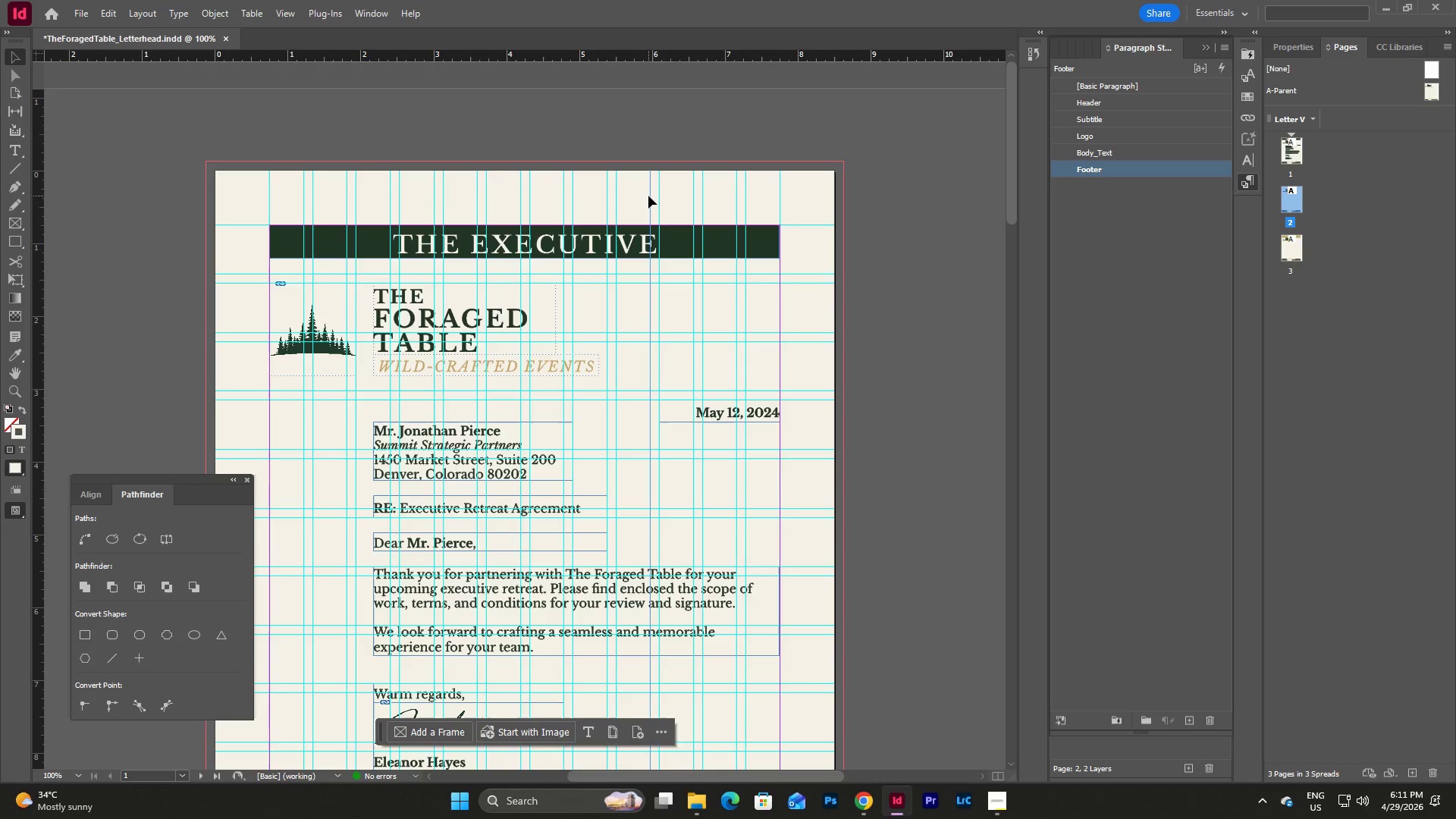 
left_click_drag(start_coordinate=[648, 196], to_coordinate=[730, 297])
 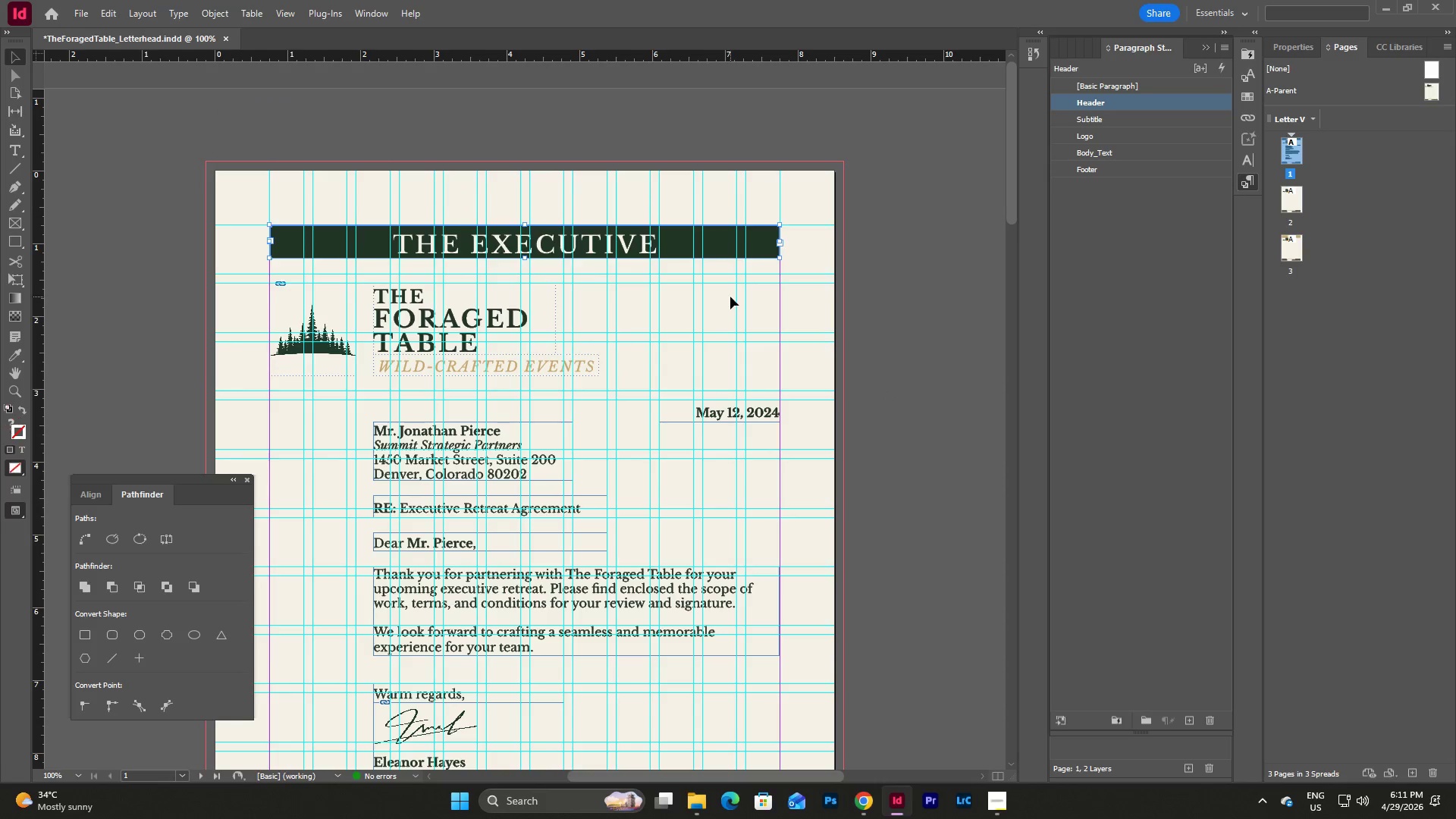 
key(Control+C)
 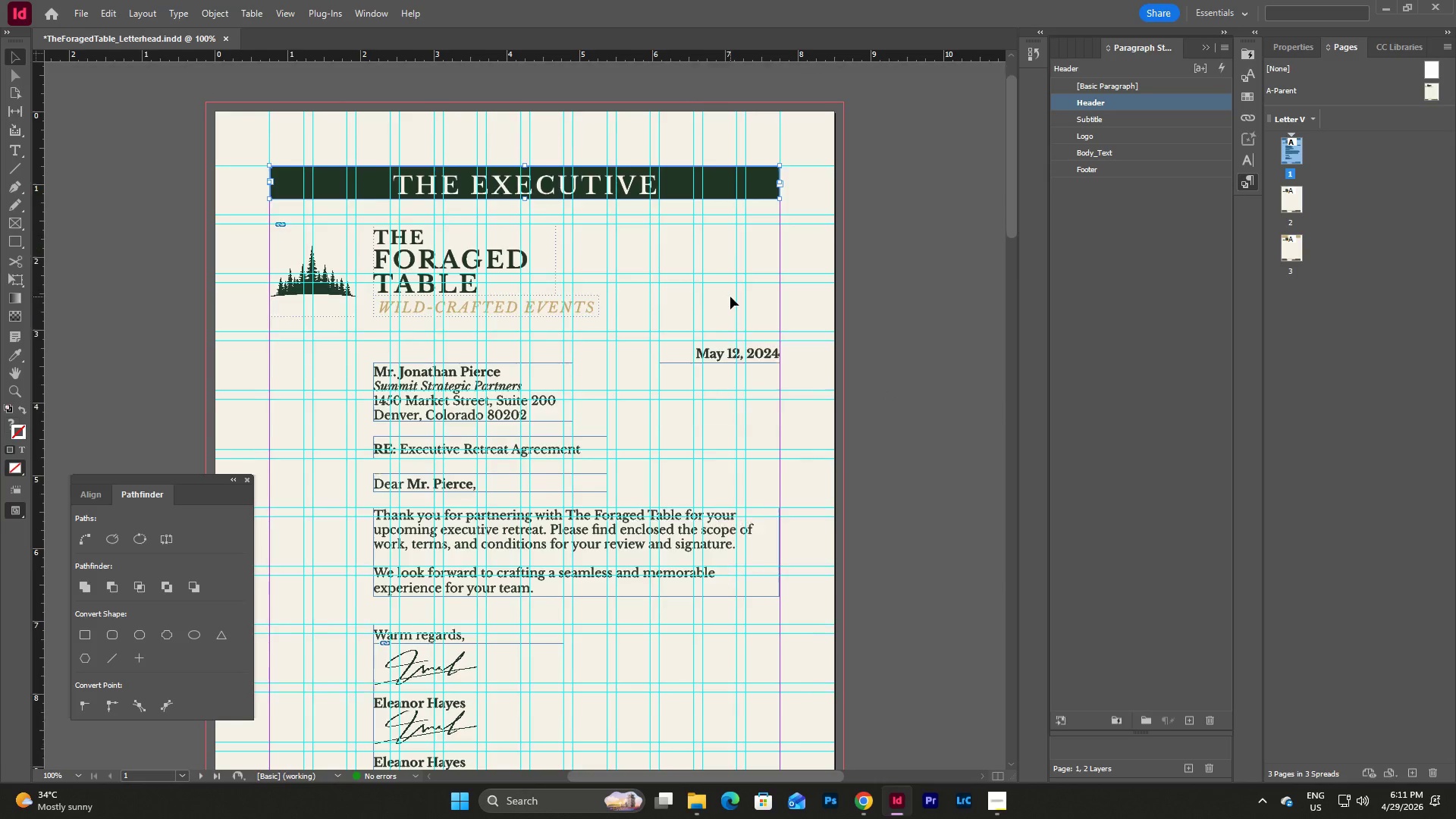 
scroll: coordinate [732, 297], scroll_direction: down, amount: 16.0
 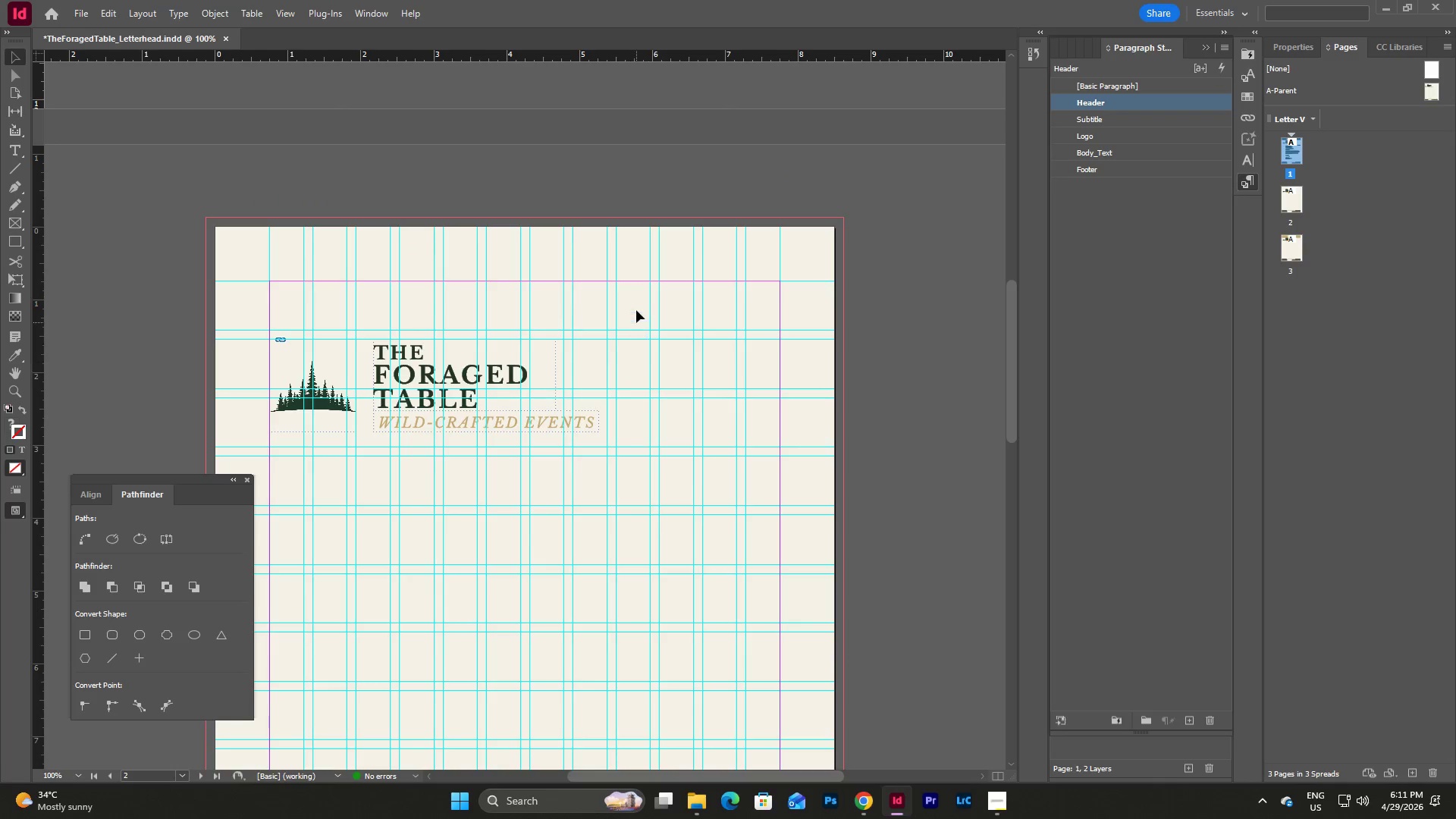 
left_click([636, 305])
 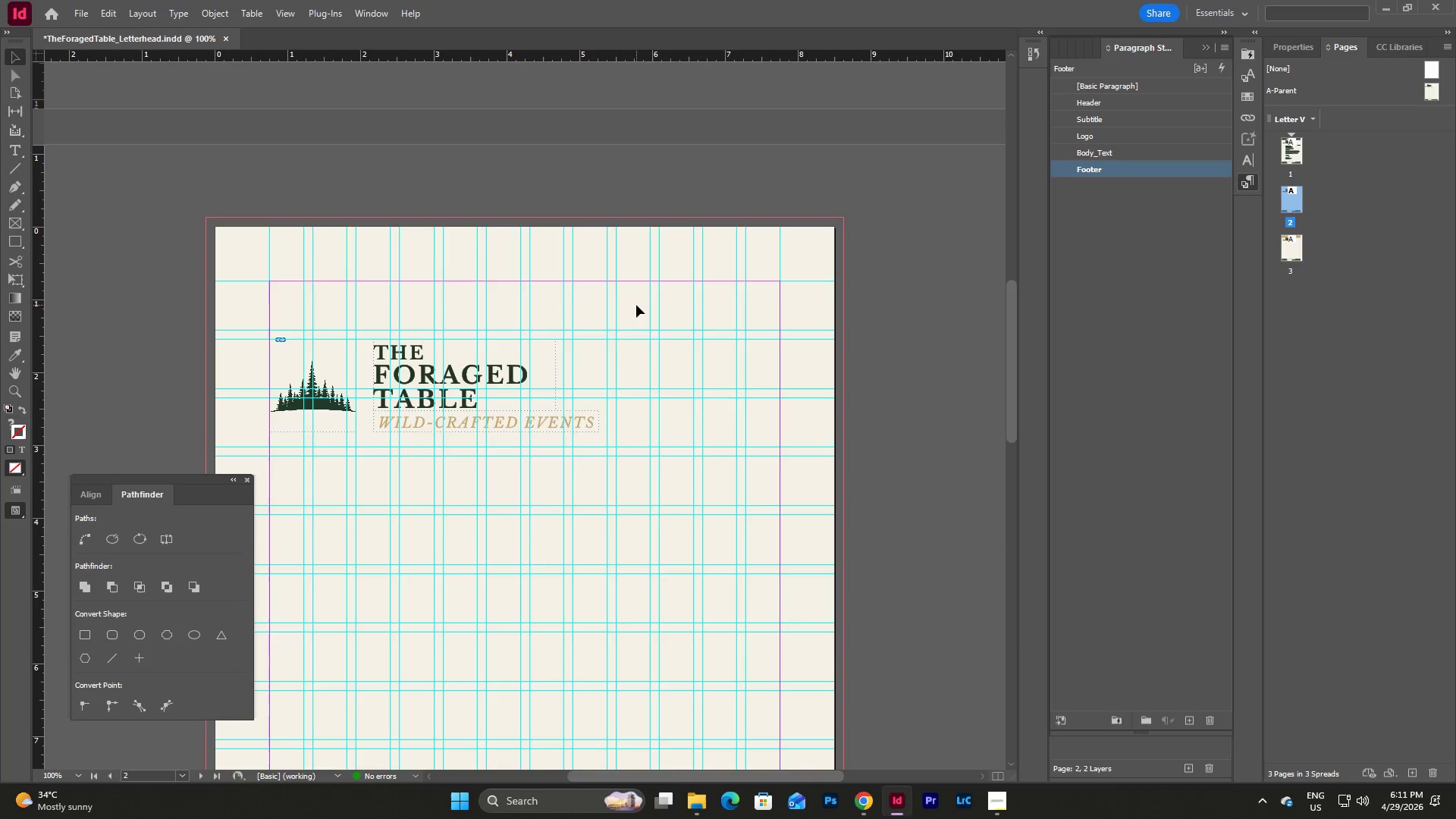 
key(Control+V)
 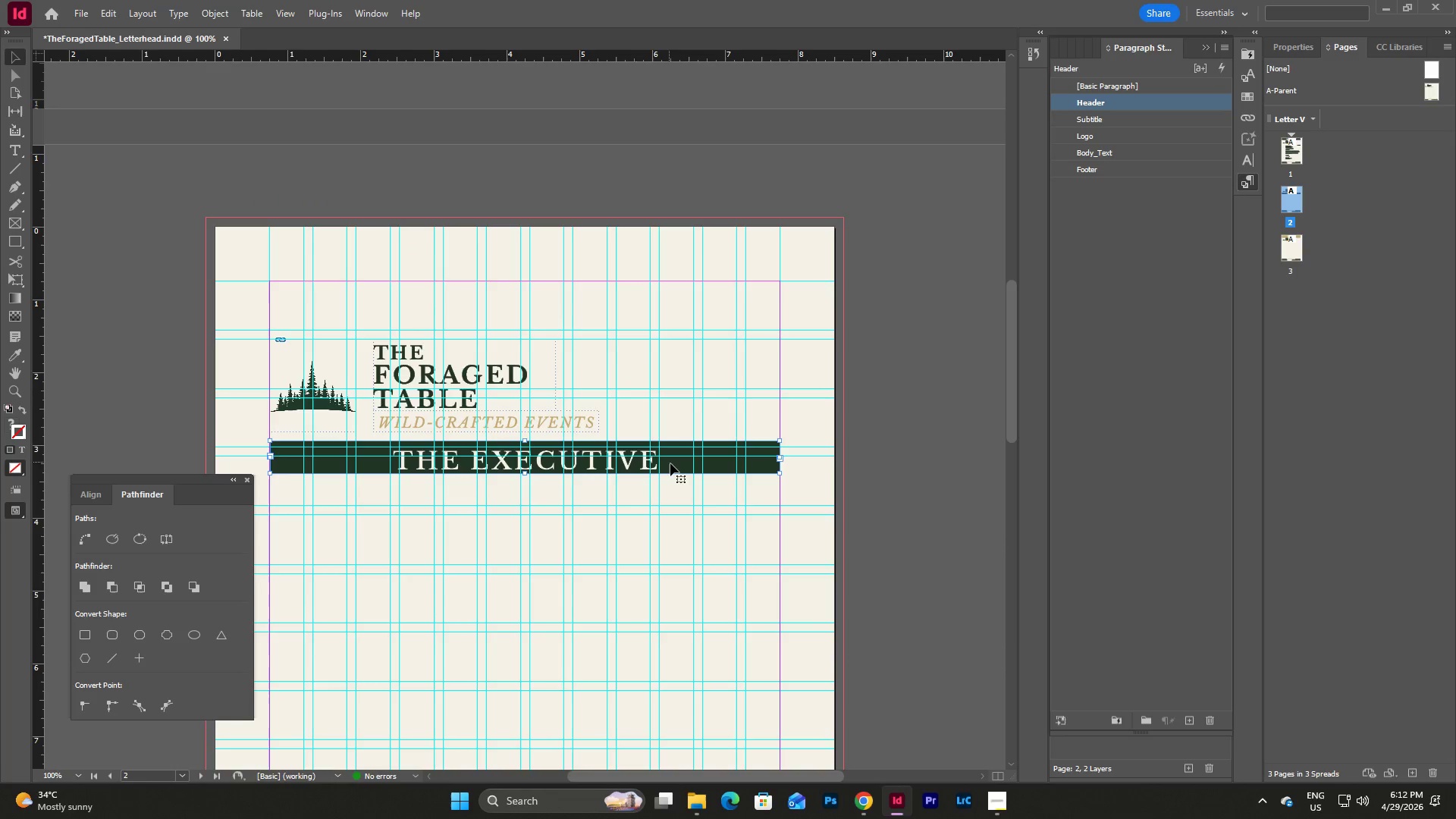 
left_click_drag(start_coordinate=[673, 467], to_coordinate=[671, 305])
 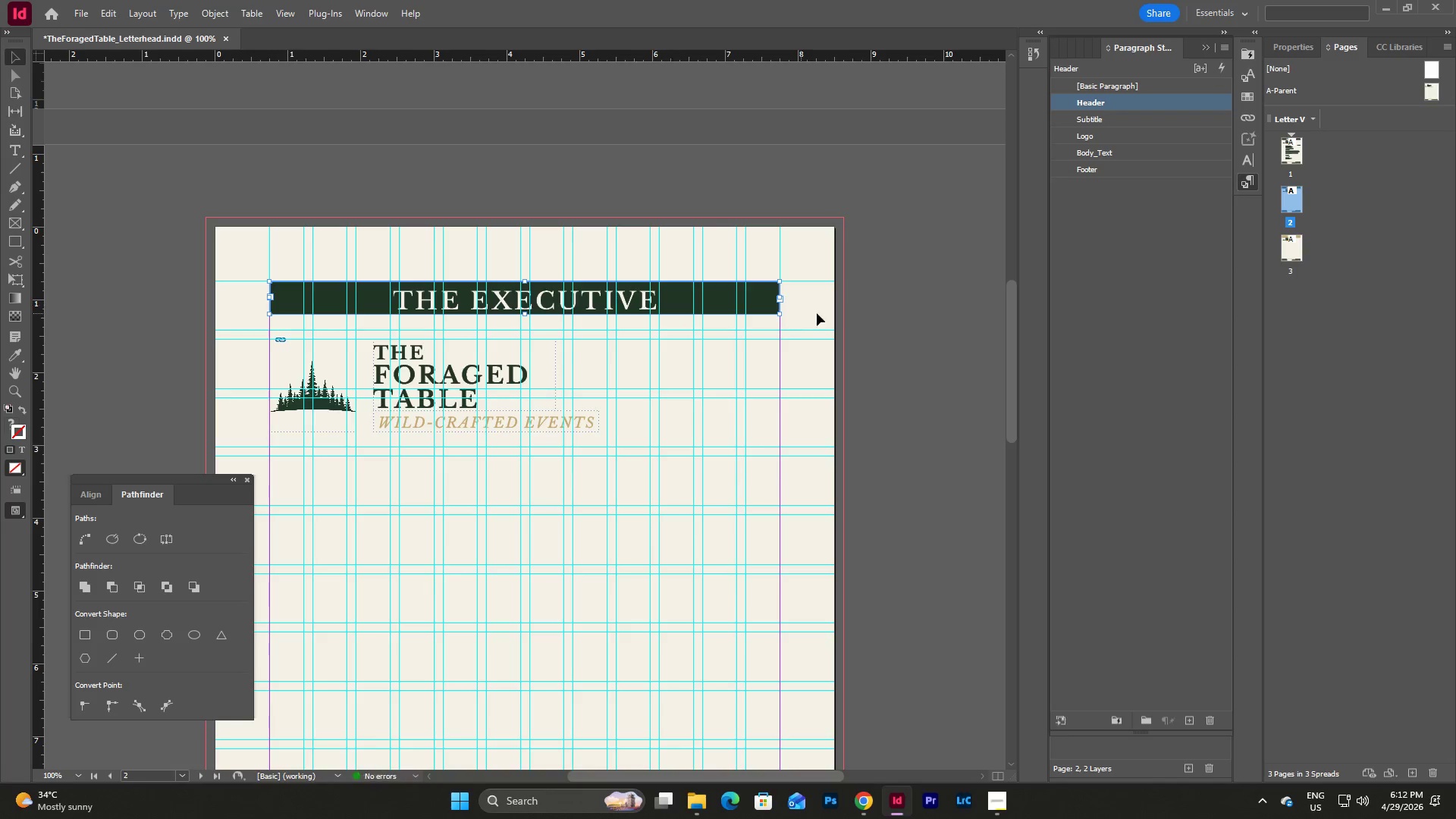 
left_click([876, 314])
 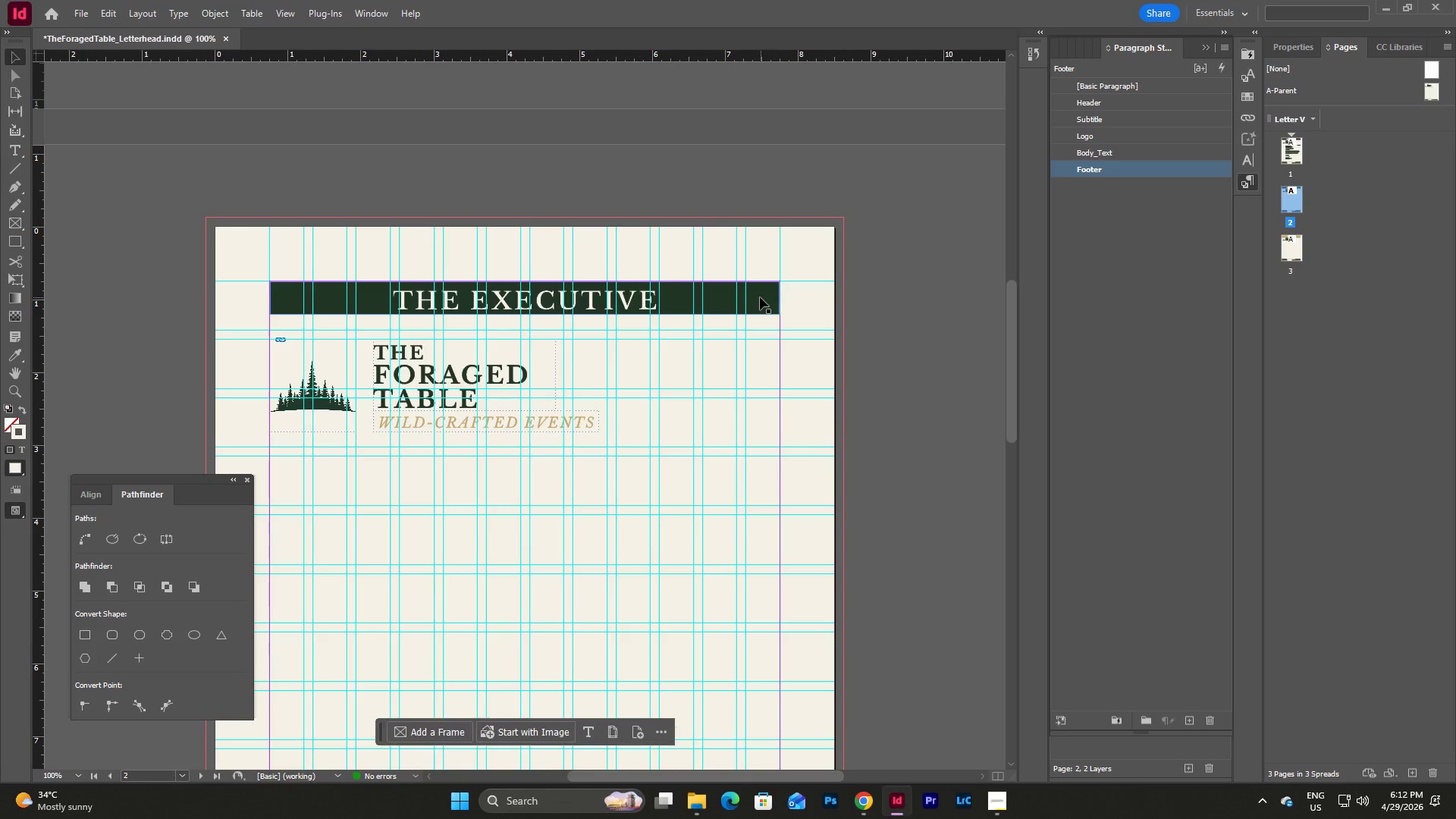 
double_click([760, 297])
 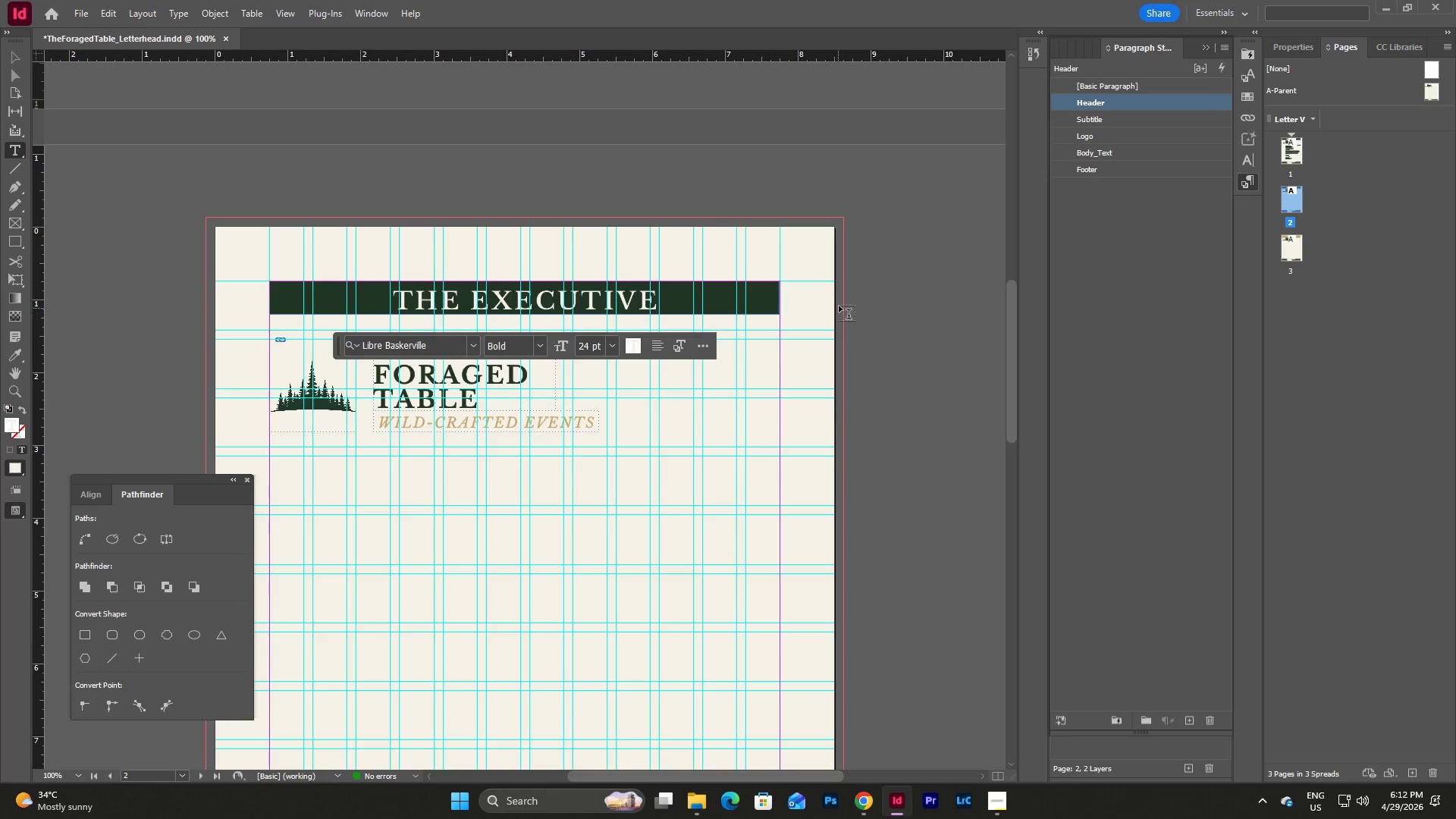 
key(Escape)
 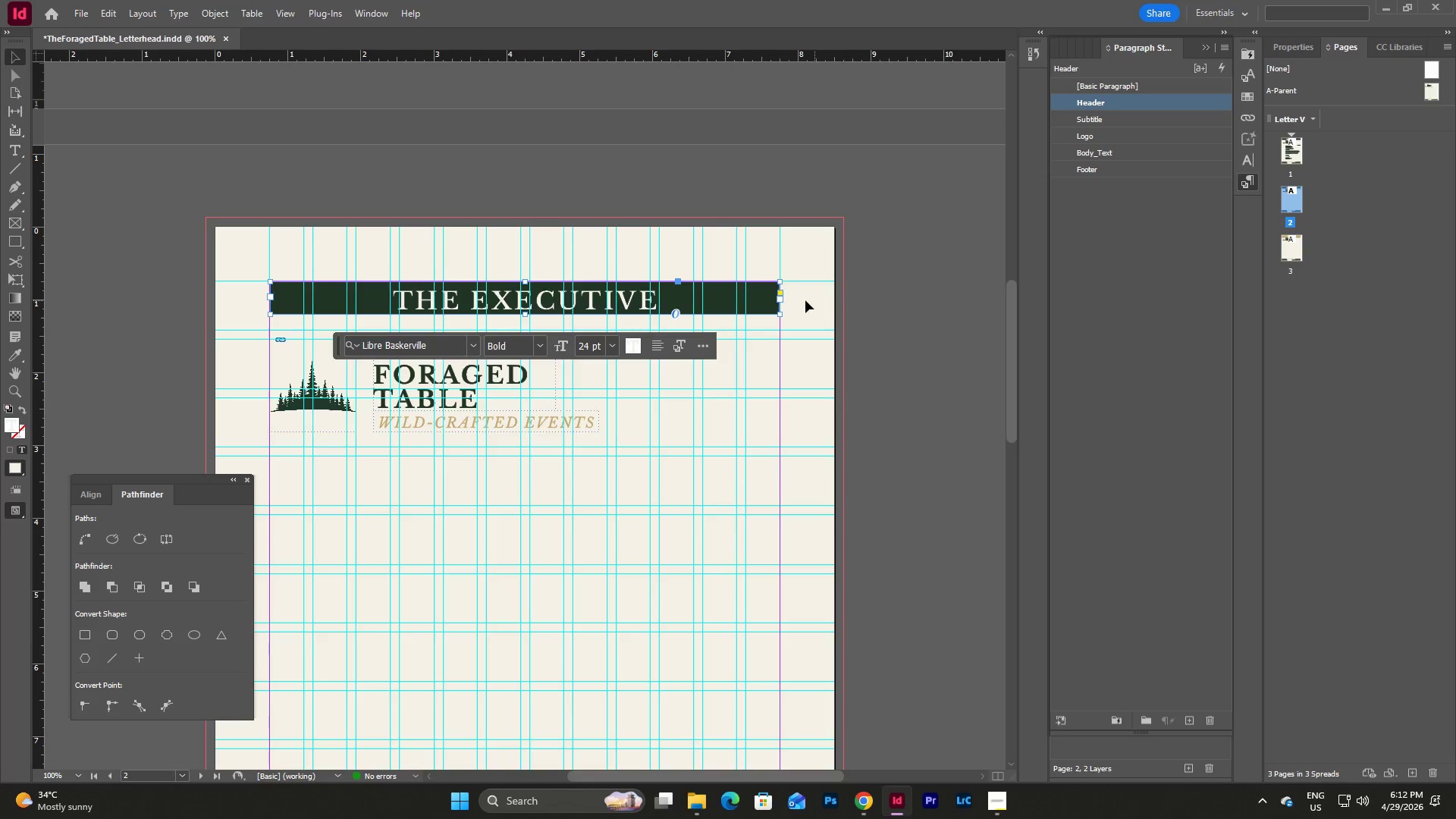 
key(Escape)
 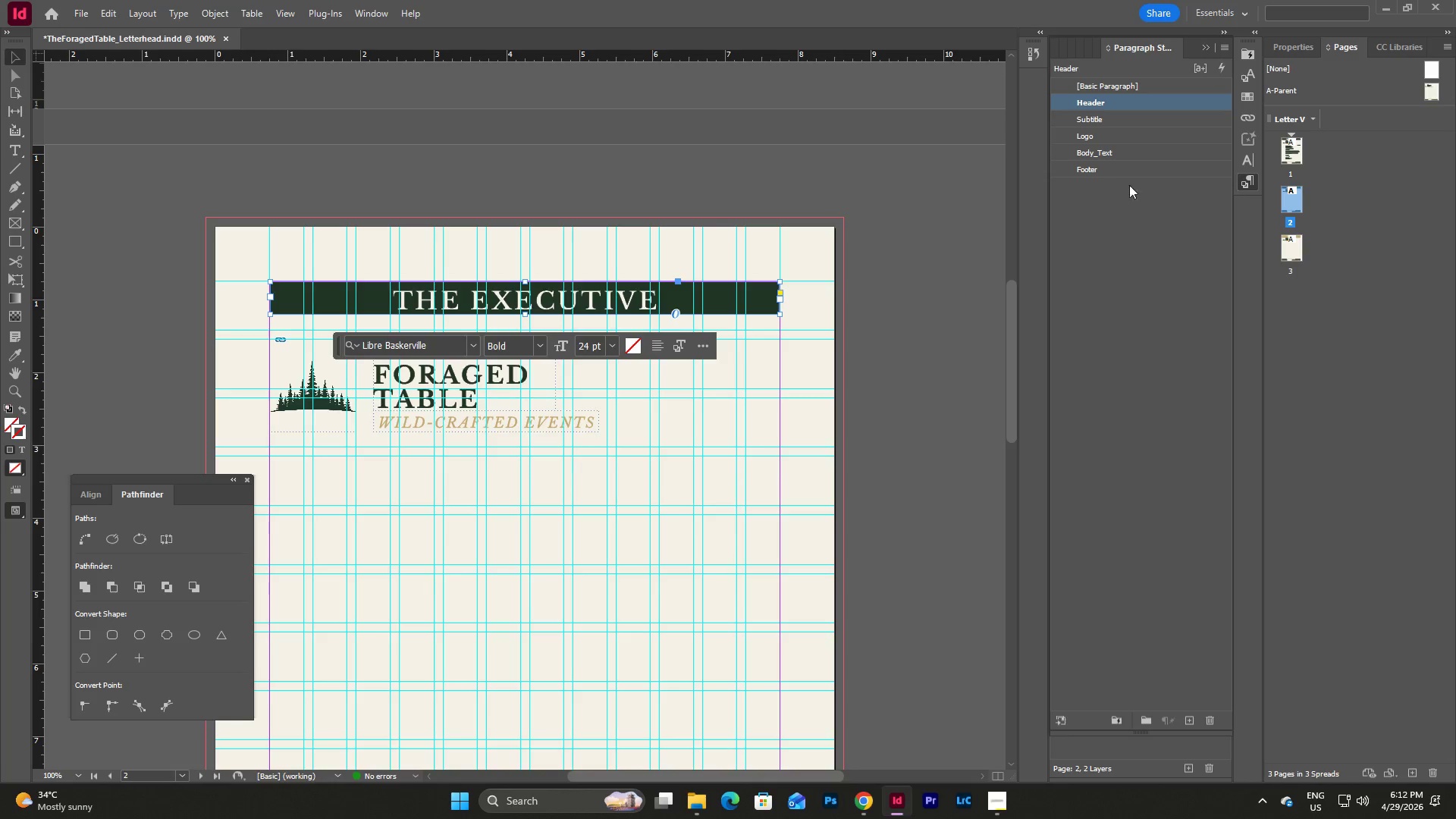 
left_click([1143, 220])
 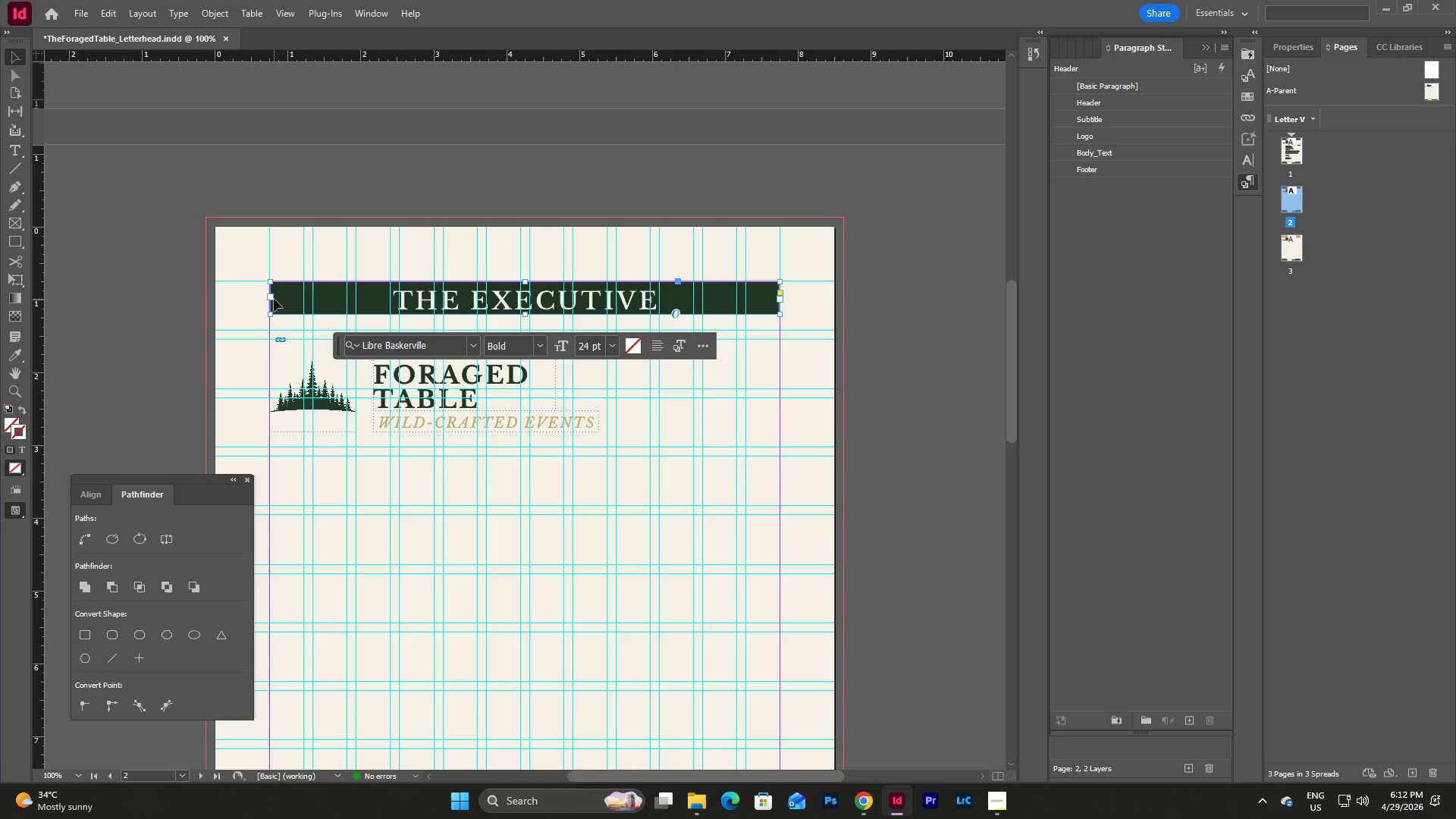 
left_click([896, 356])
 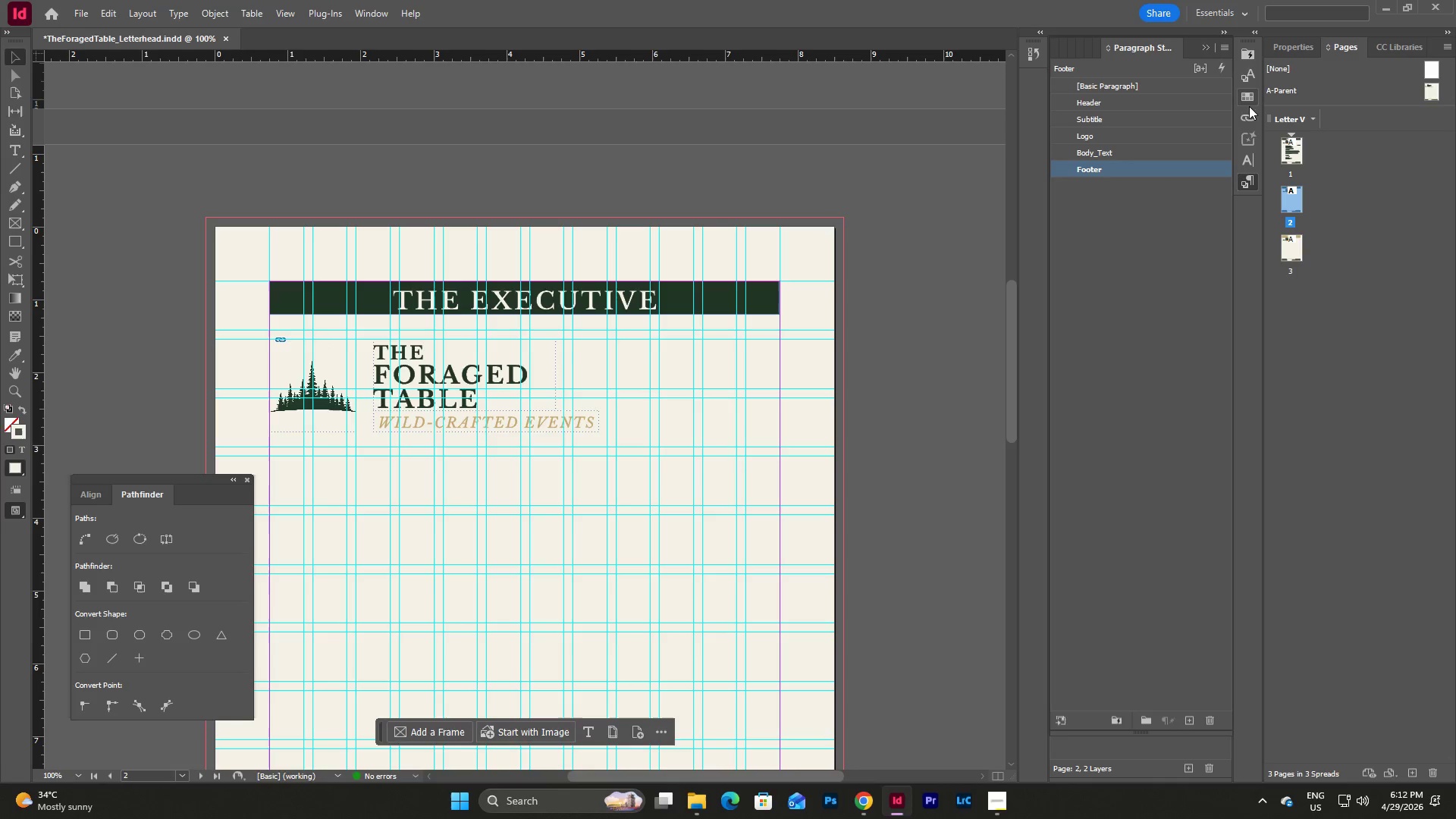 
wait(8.34)
 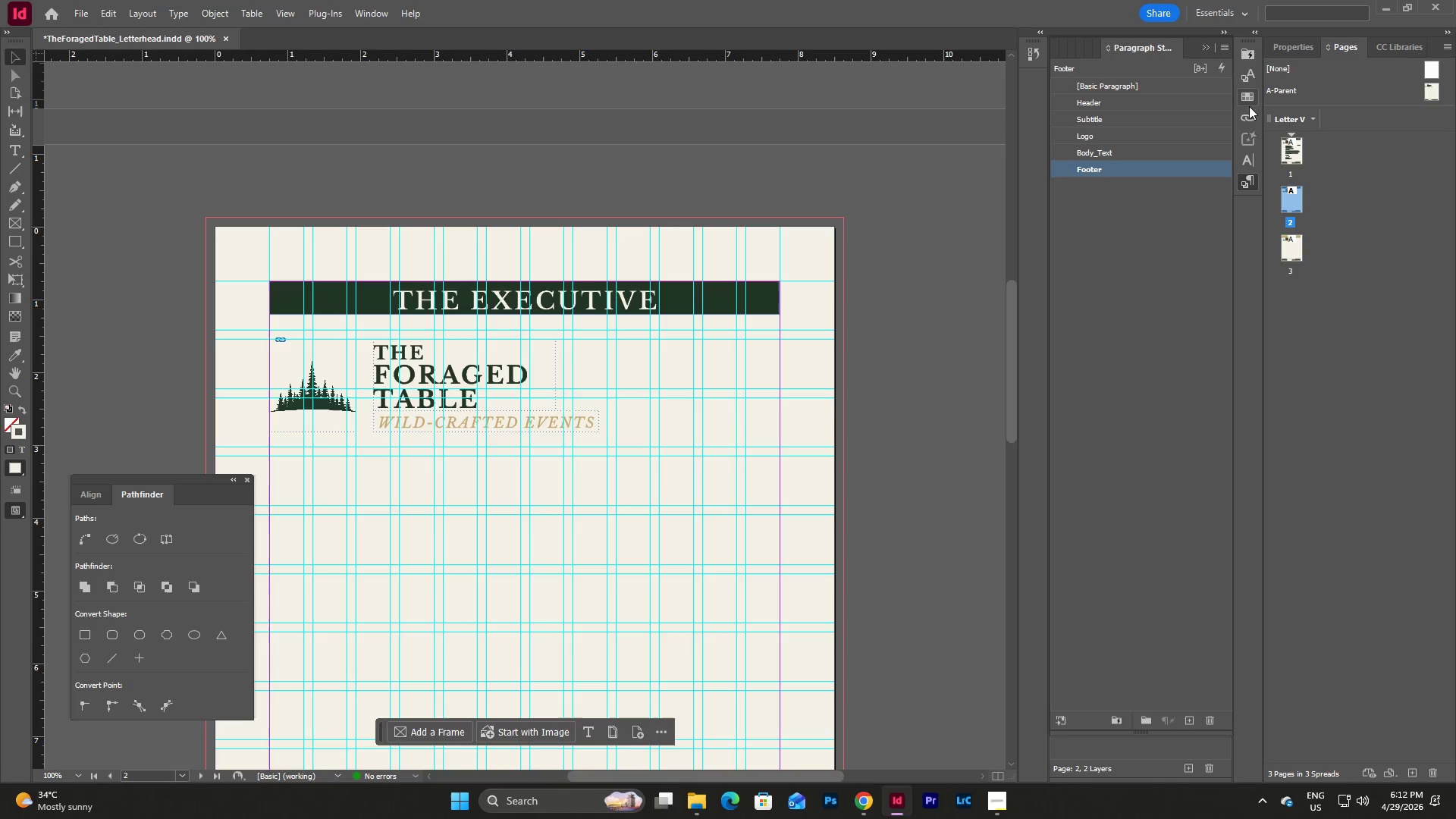 
left_click([1210, 52])
 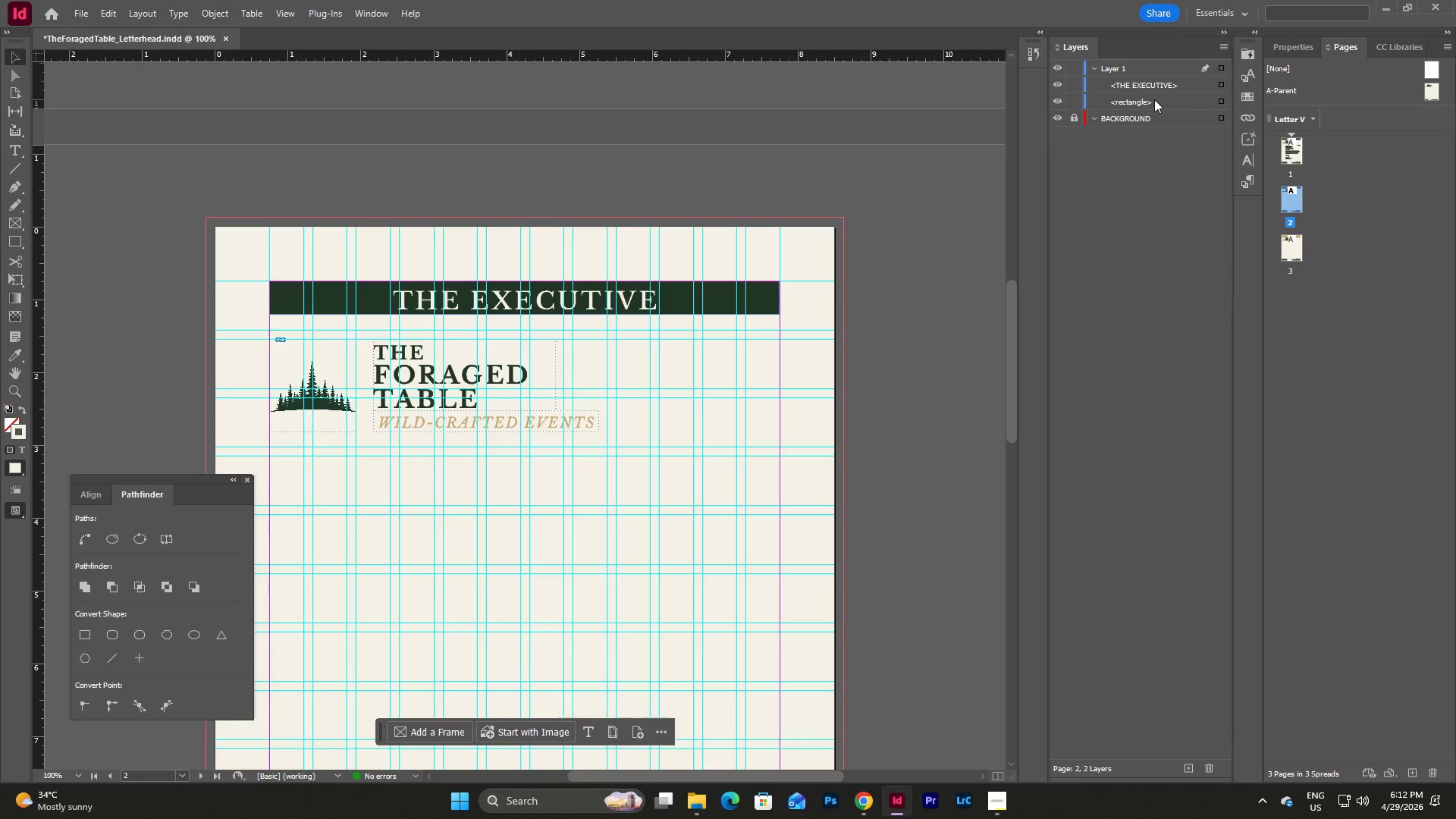 
left_click([1154, 99])
 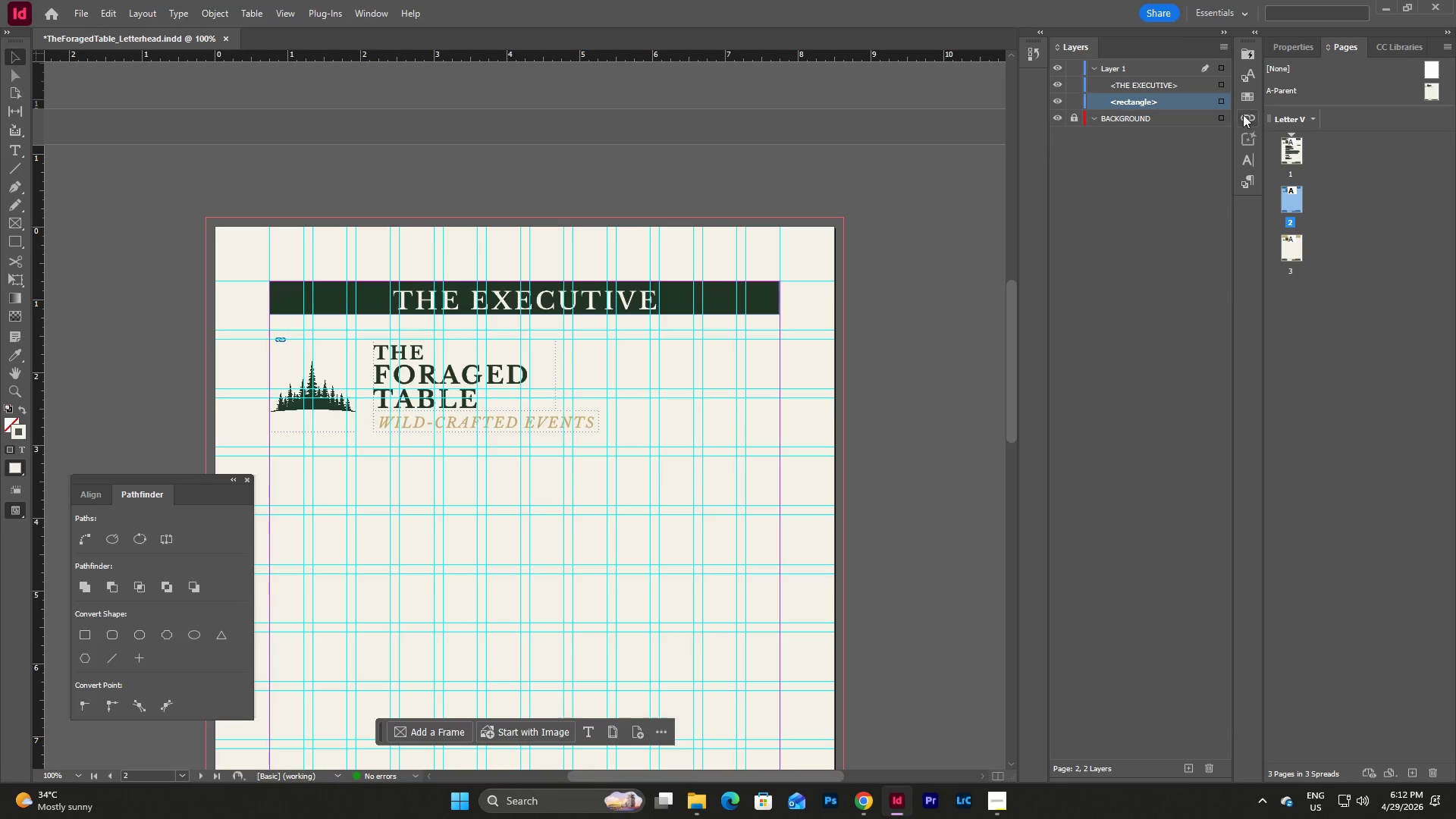 
left_click([1219, 100])
 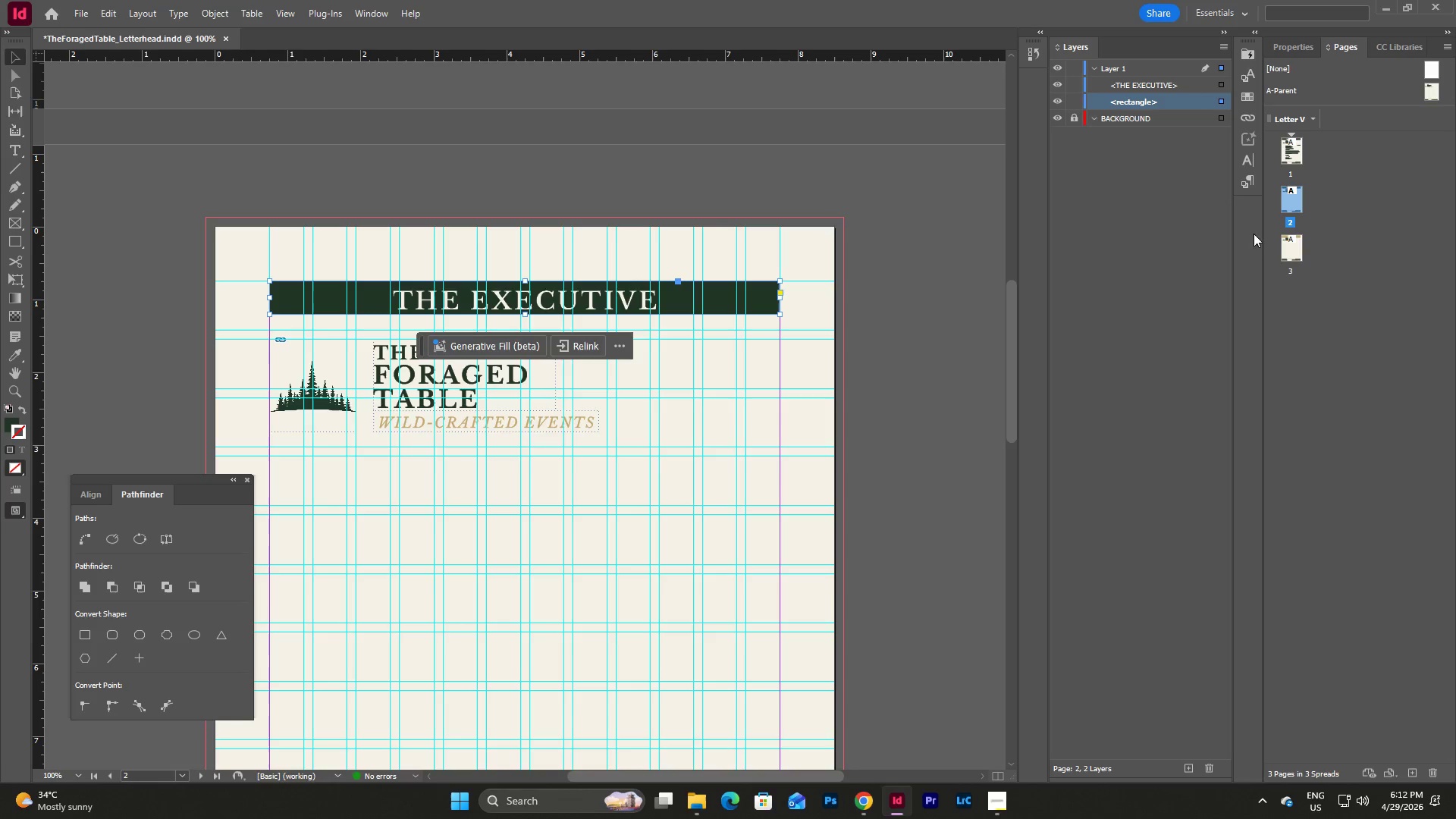 
left_click([1307, 50])
 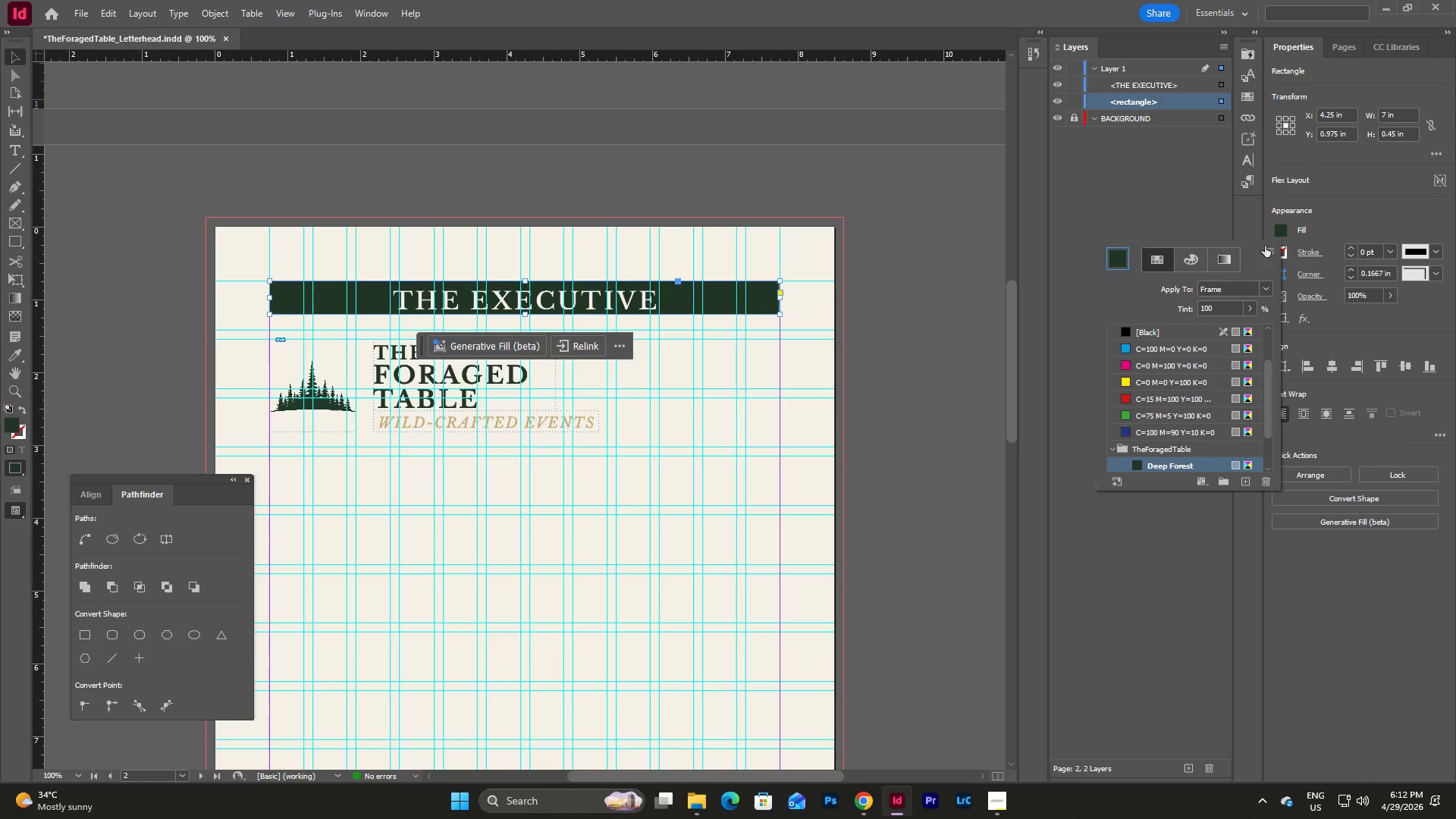 
scroll: coordinate [1165, 408], scroll_direction: down, amount: 6.0
 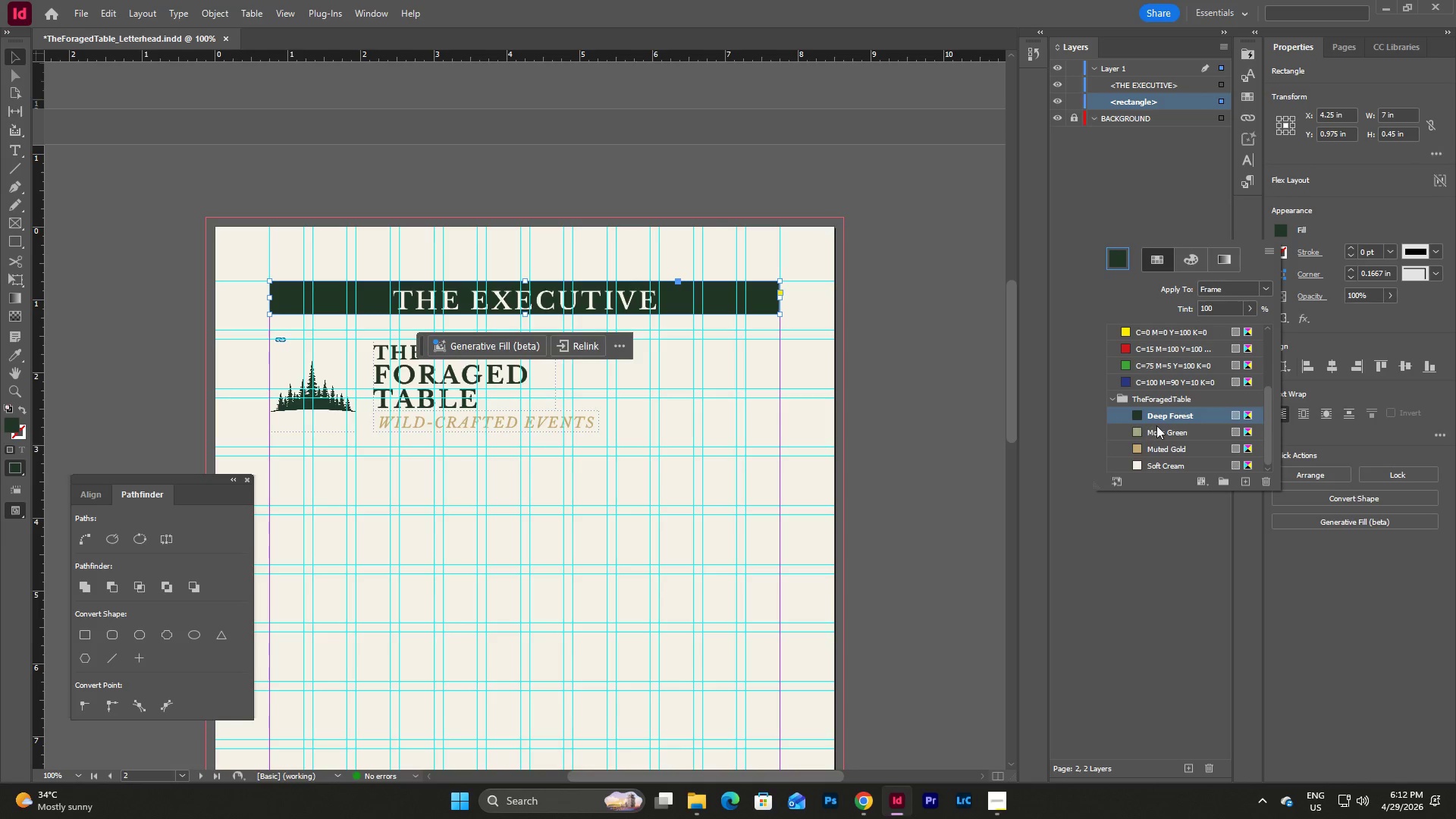 
left_click([1159, 426])
 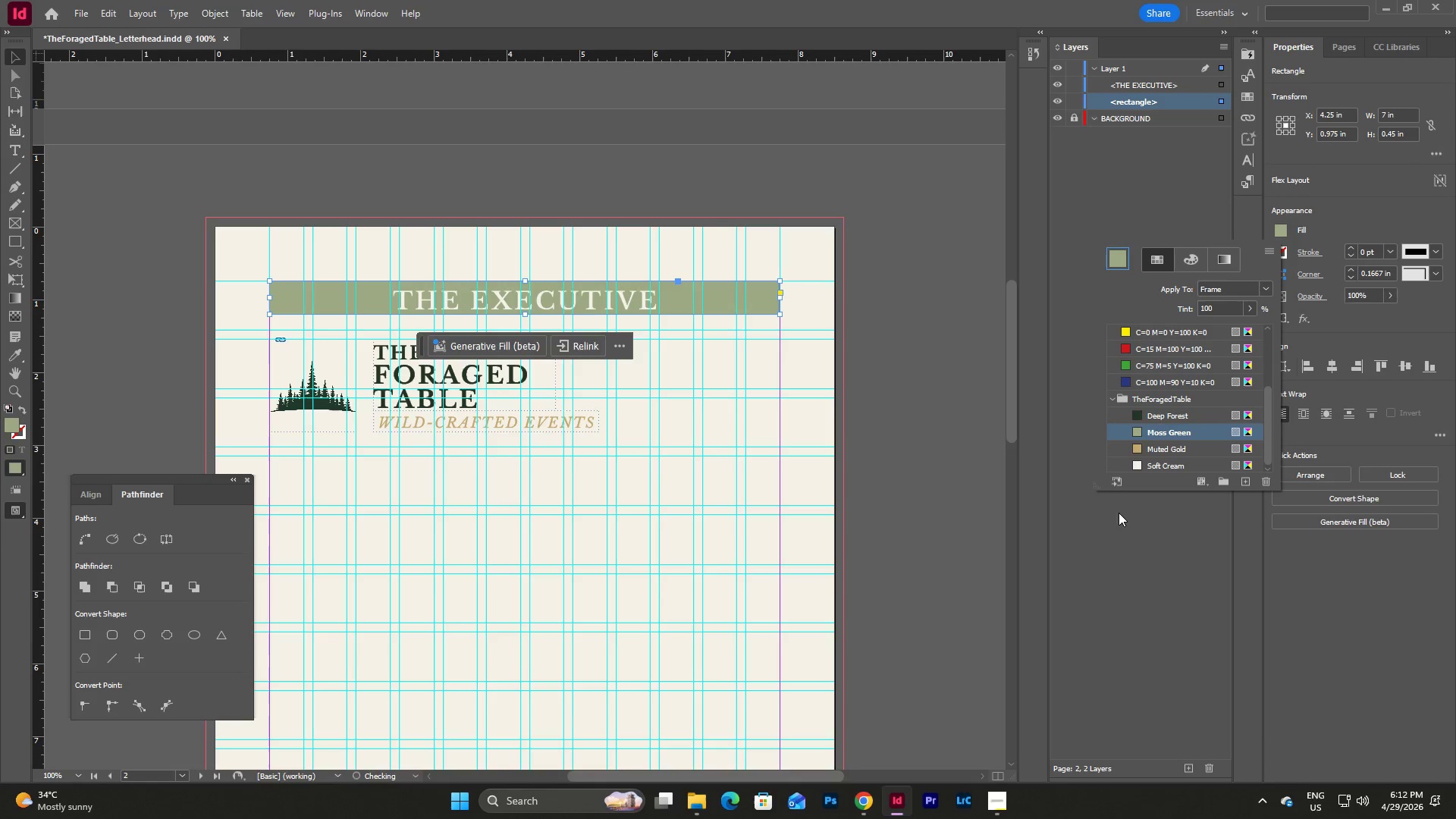 
left_click([1125, 519])
 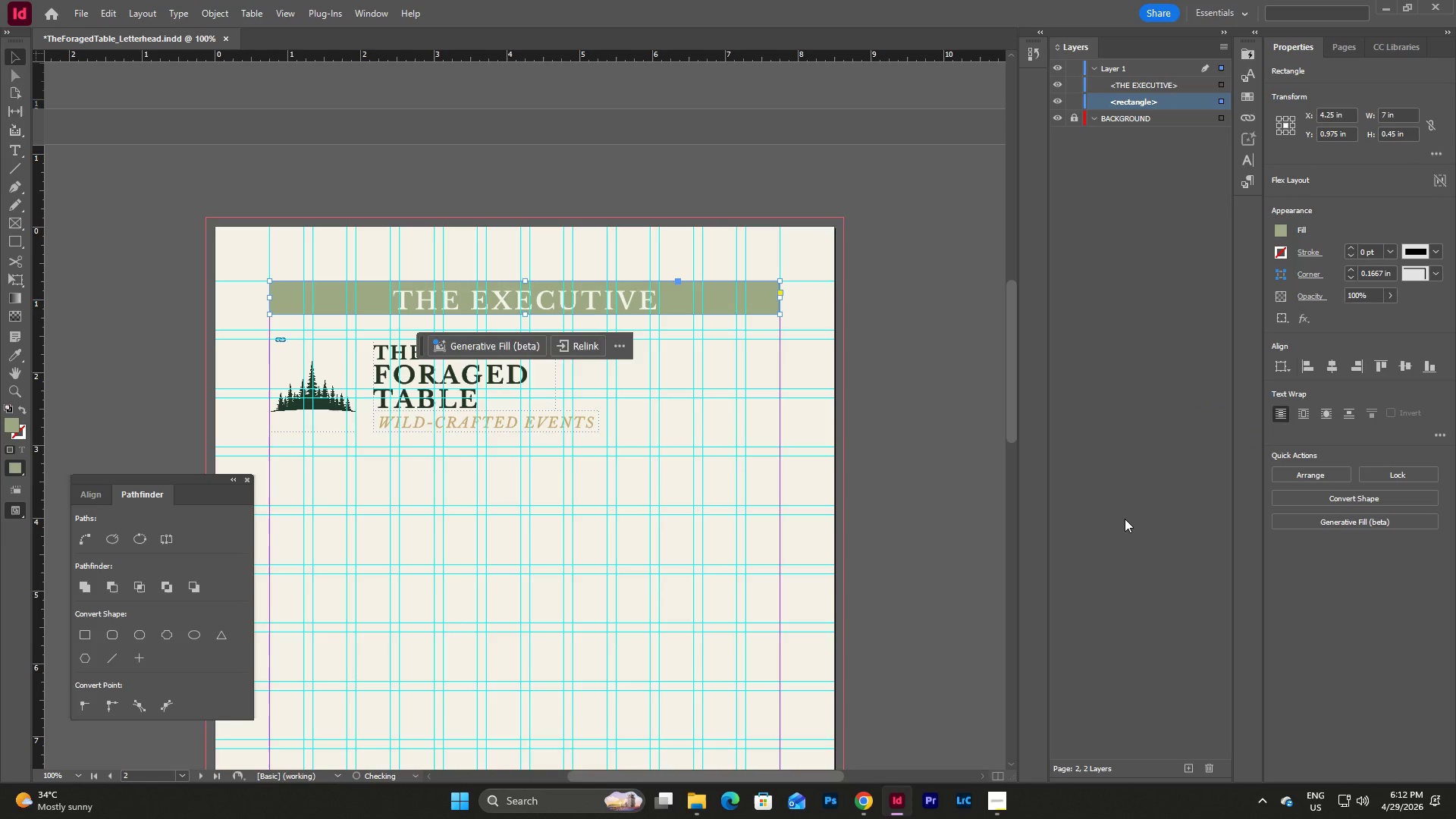 
left_click([1125, 519])
 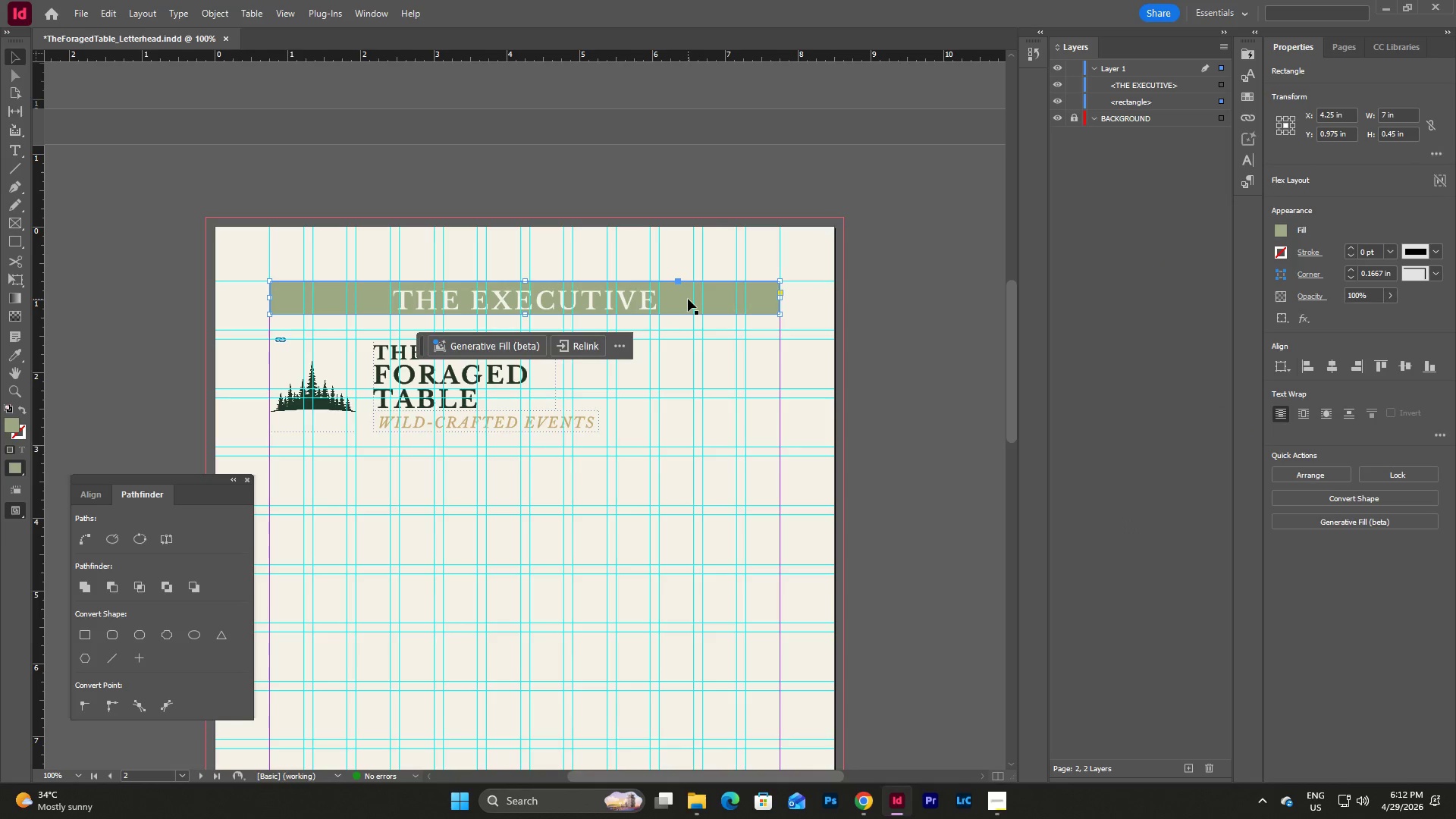 
key(Escape)
 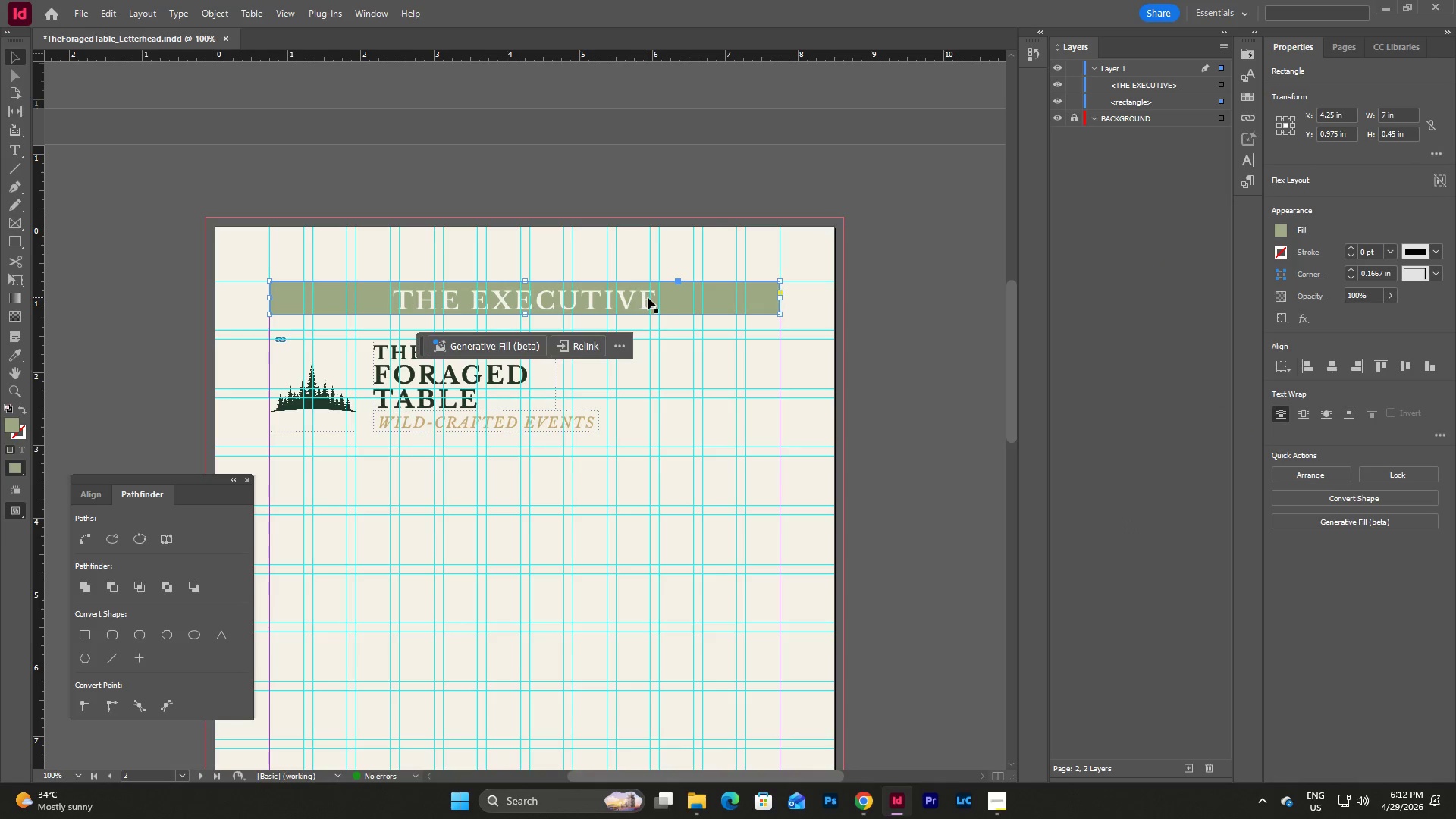 
double_click([648, 297])
 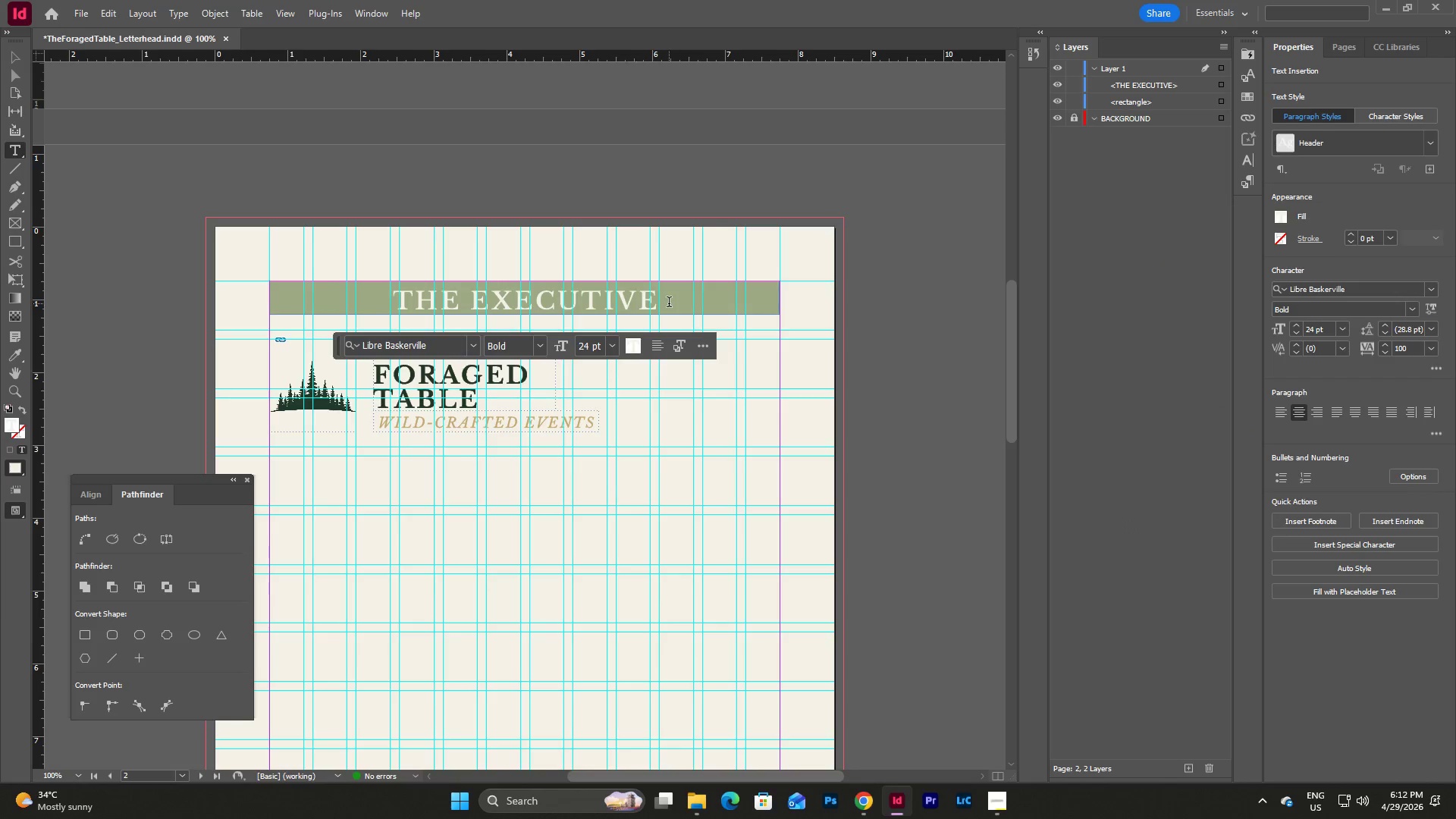 
left_click_drag(start_coordinate=[669, 303], to_coordinate=[308, 292])
 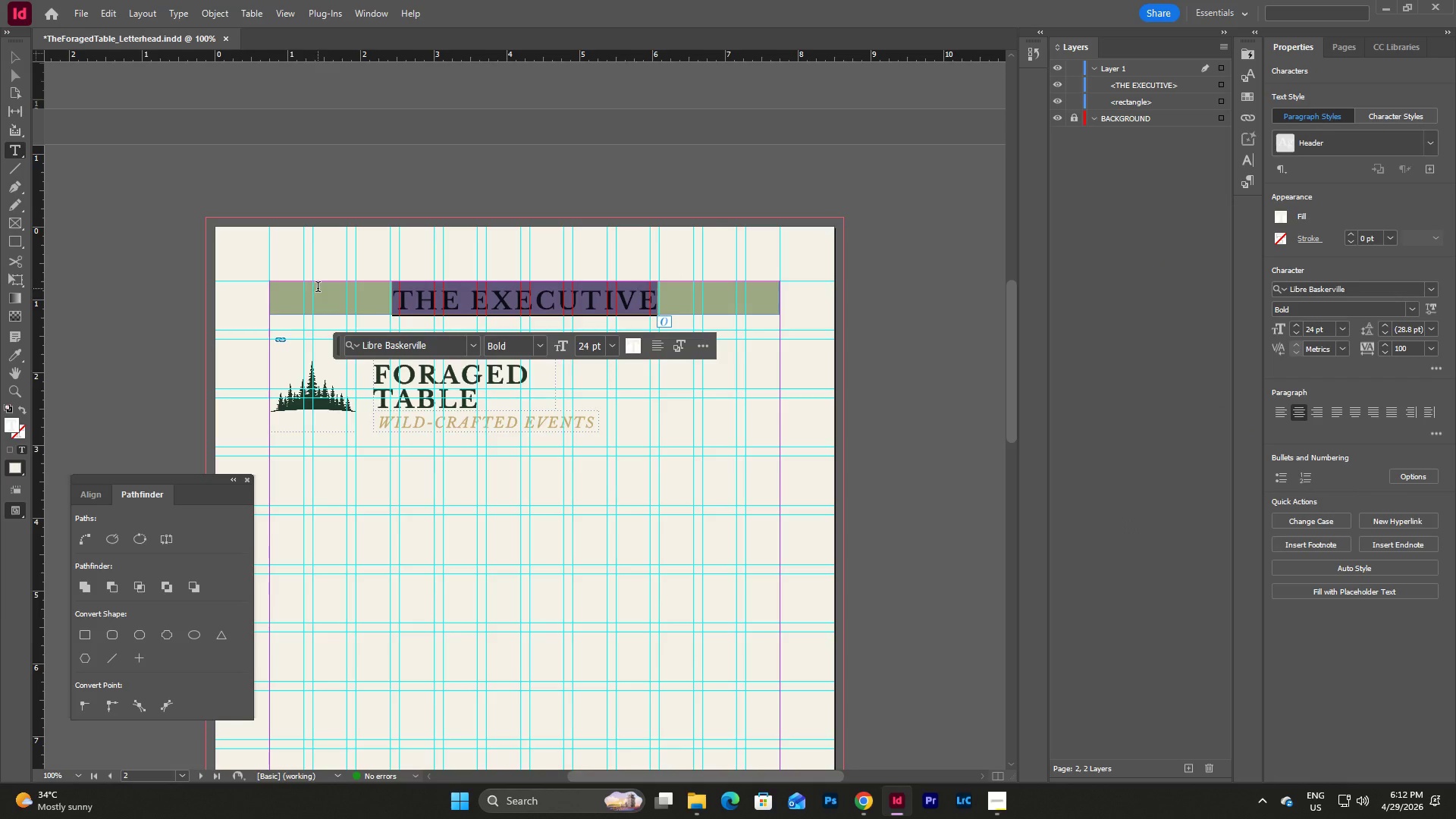 
type(THE FIELD NOTE)
 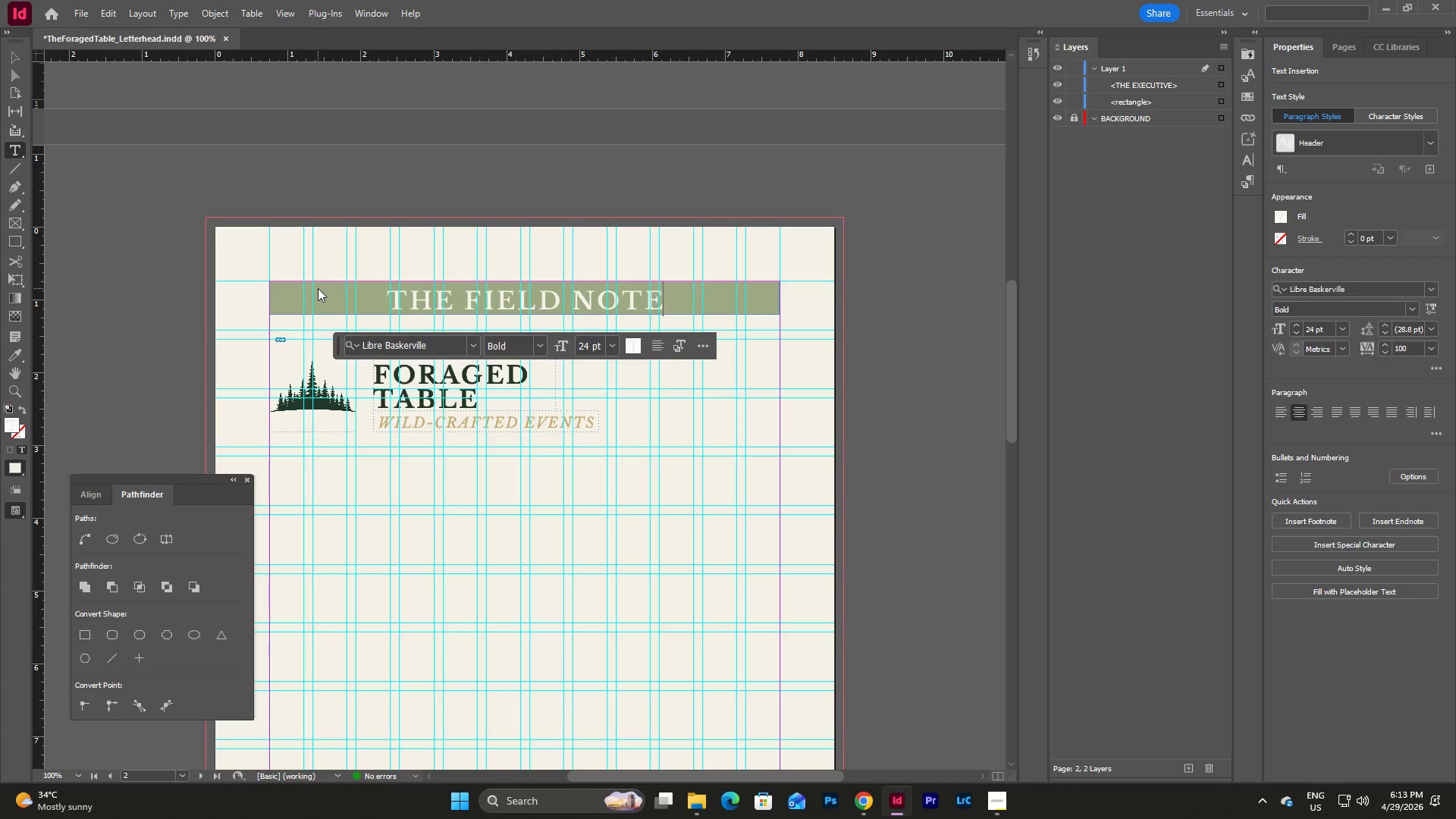 
wait(31.72)
 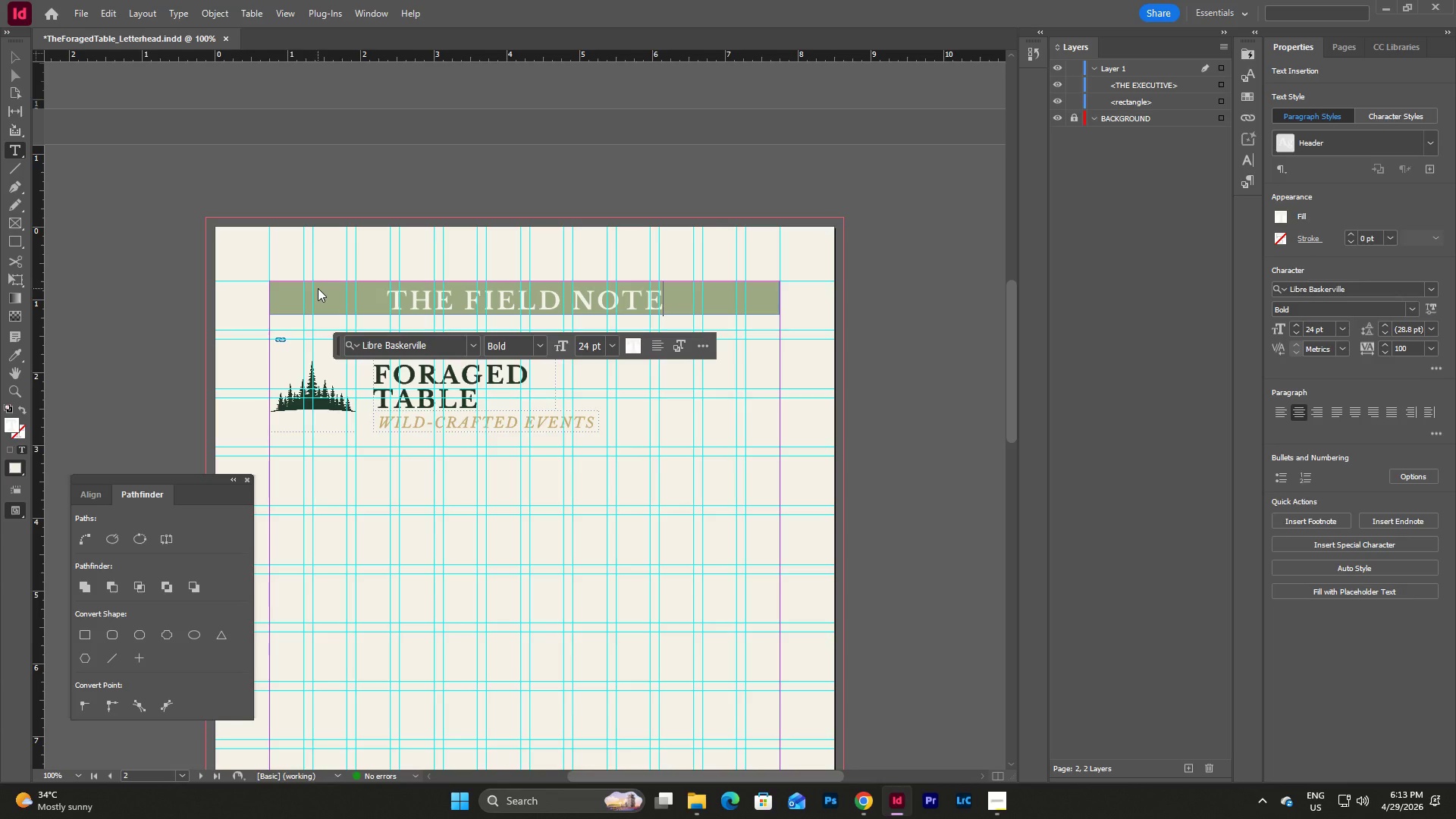 
key(Escape)
 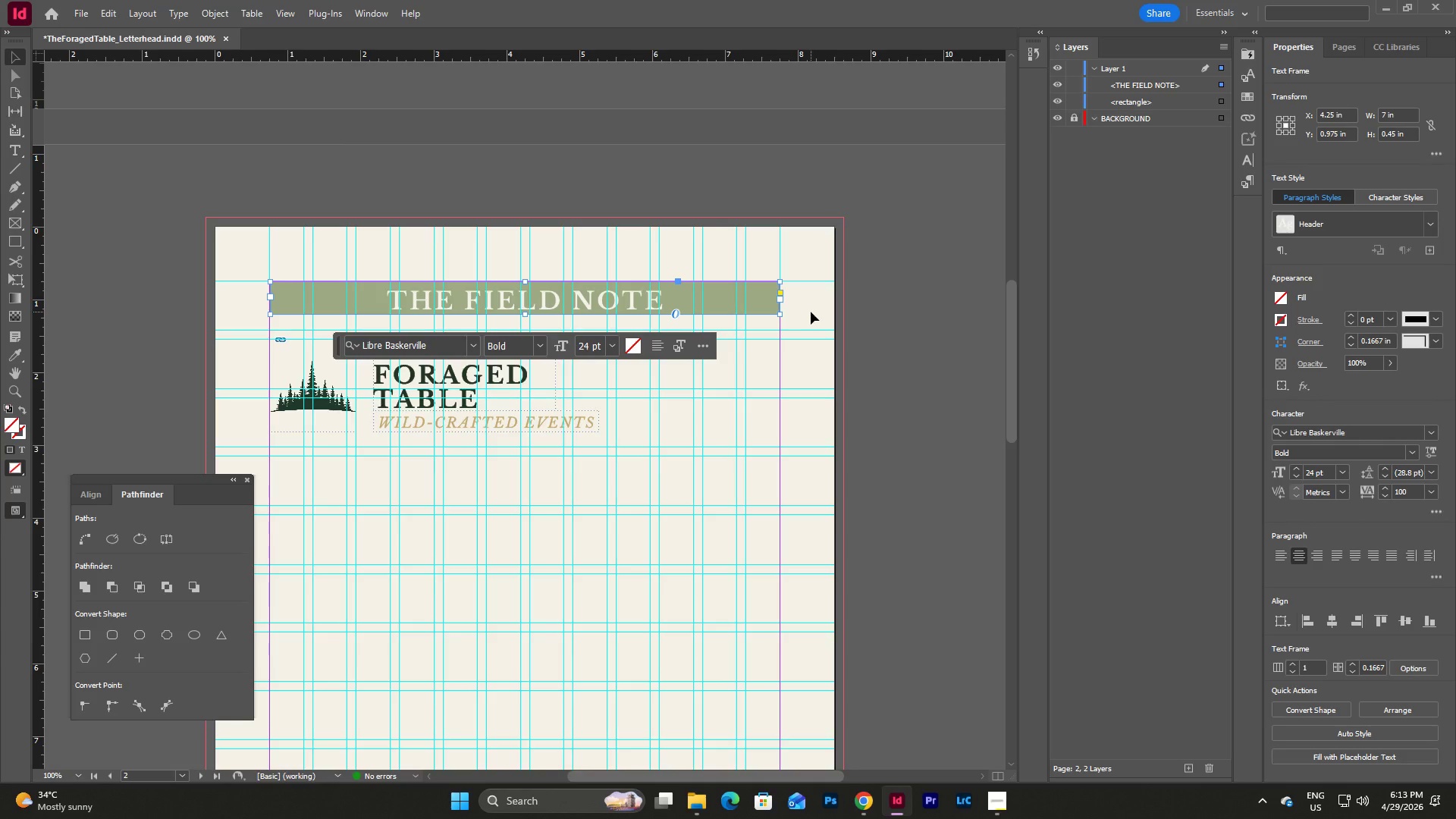 
left_click([811, 312])
 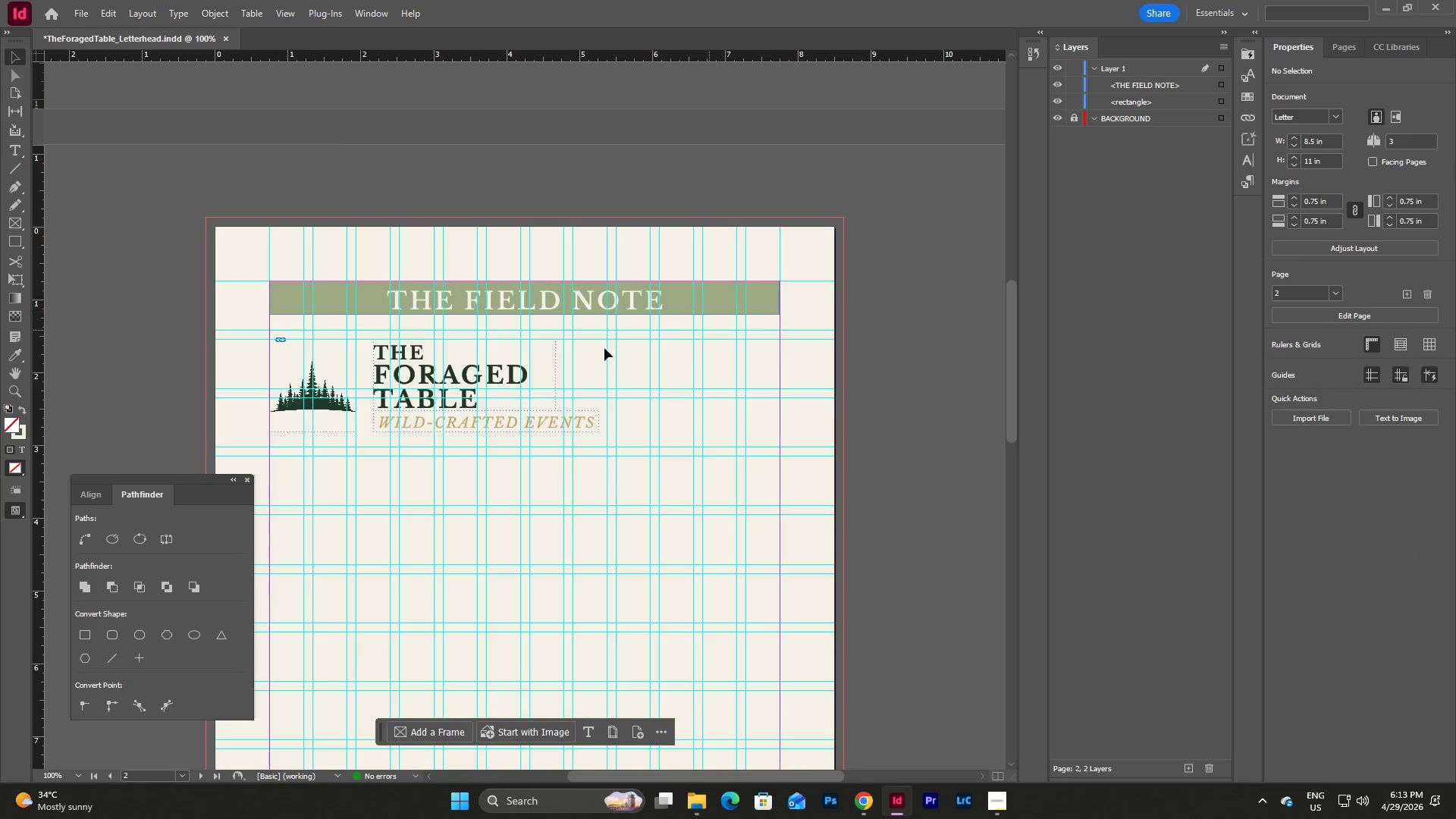 
wait(5.05)
 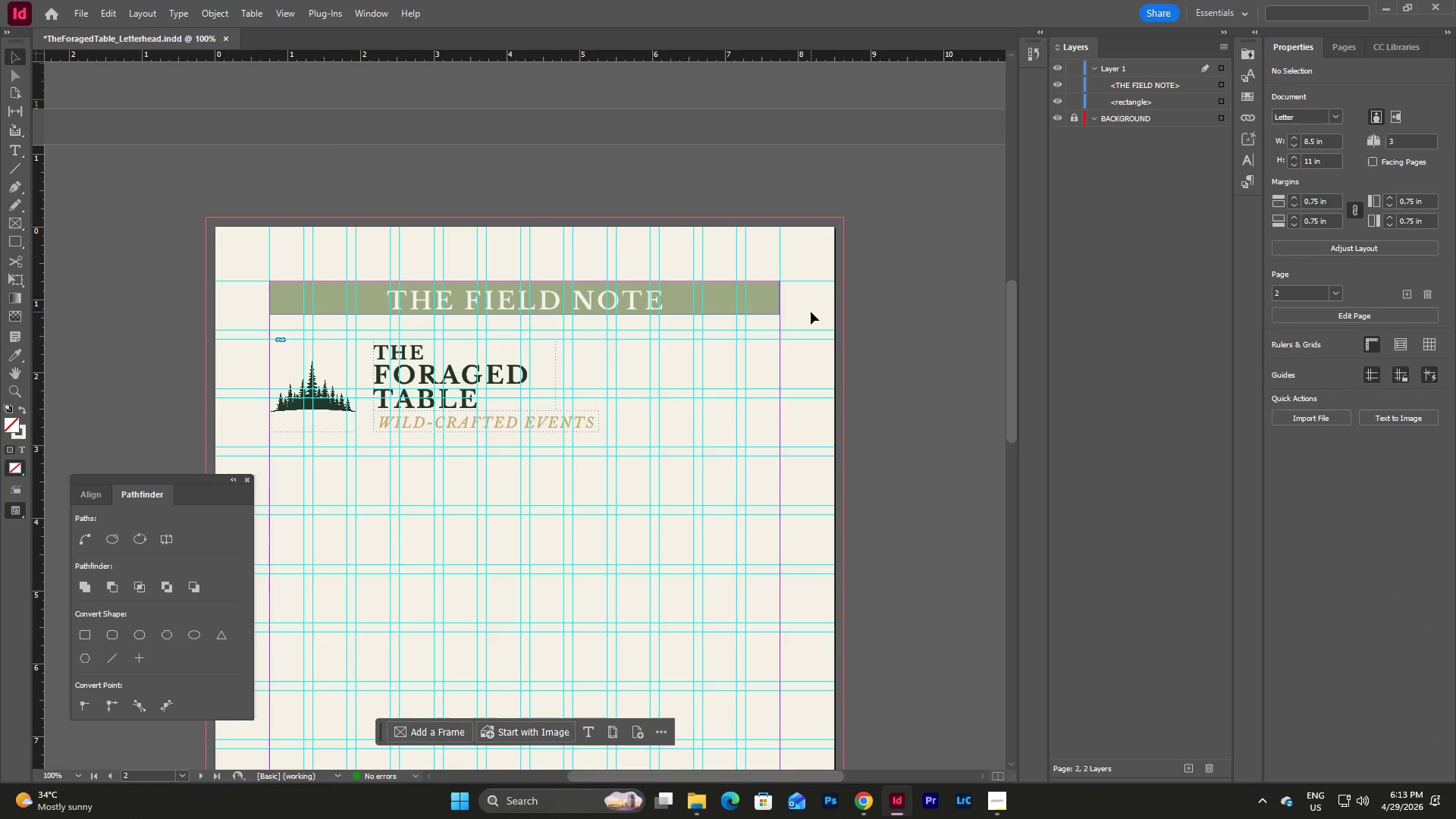 
scroll: coordinate [678, 388], scroll_direction: down, amount: 5.0
 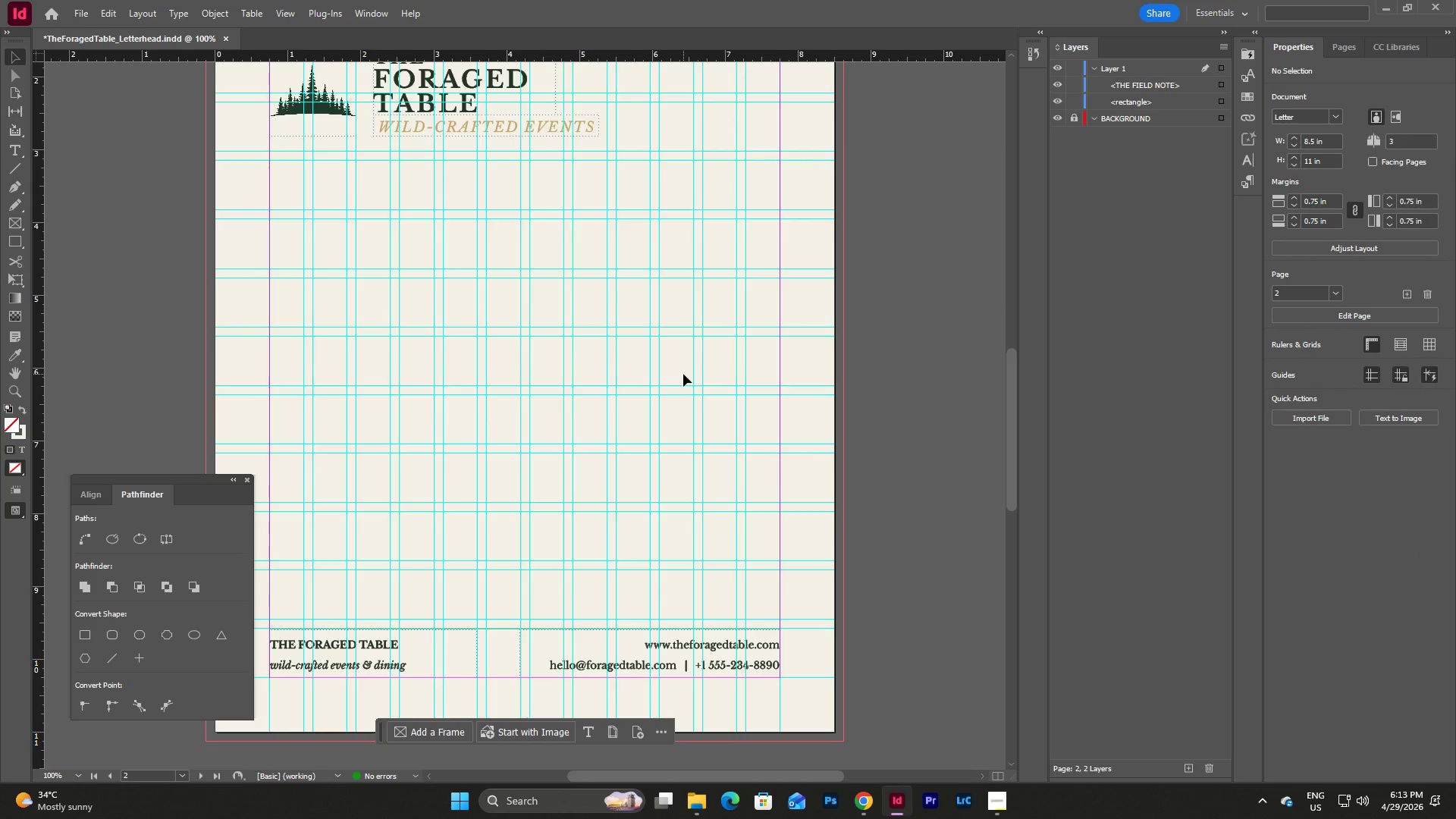 
scroll: coordinate [895, 386], scroll_direction: up, amount: 18.0
 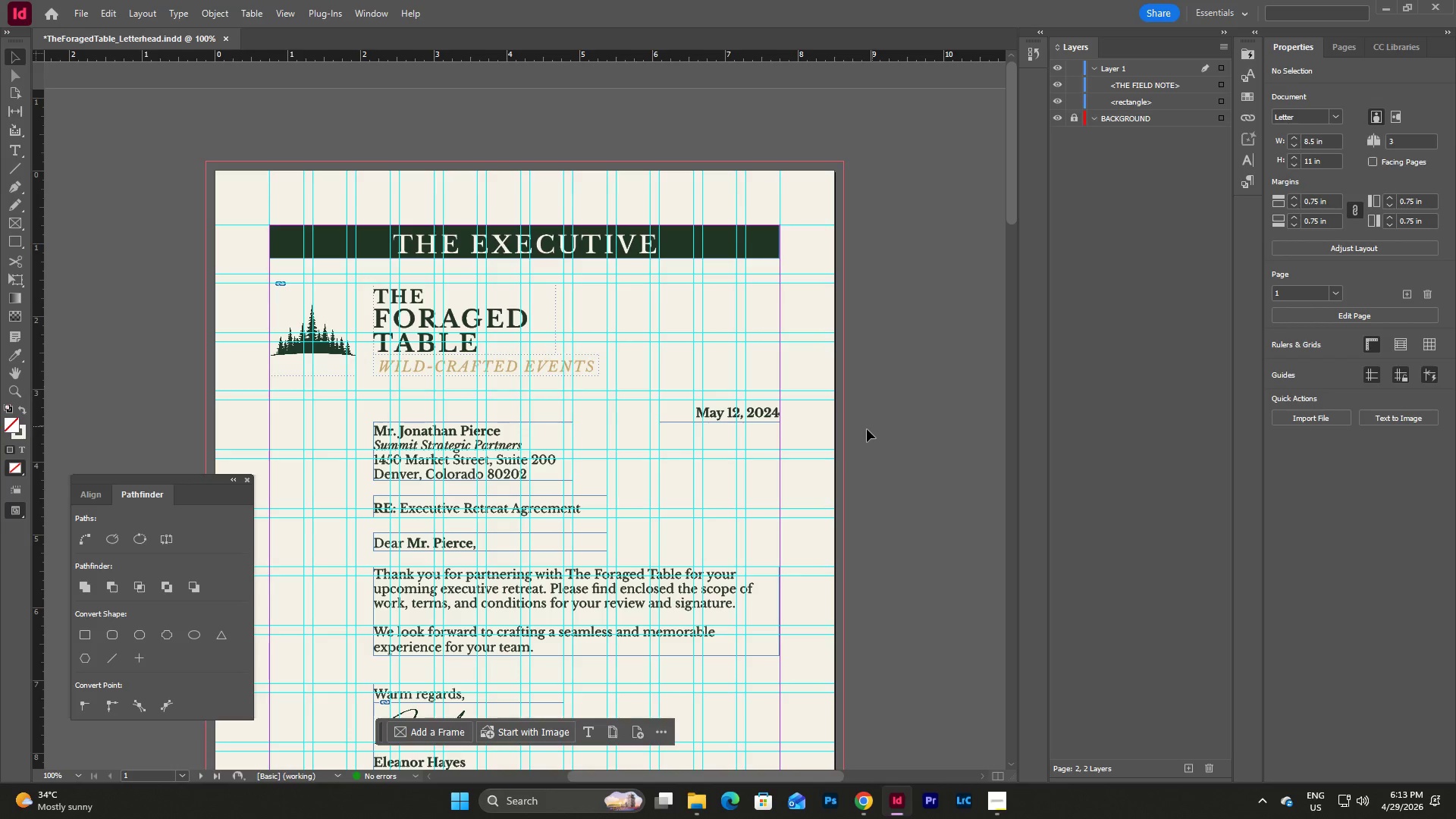 
wait(16.44)
 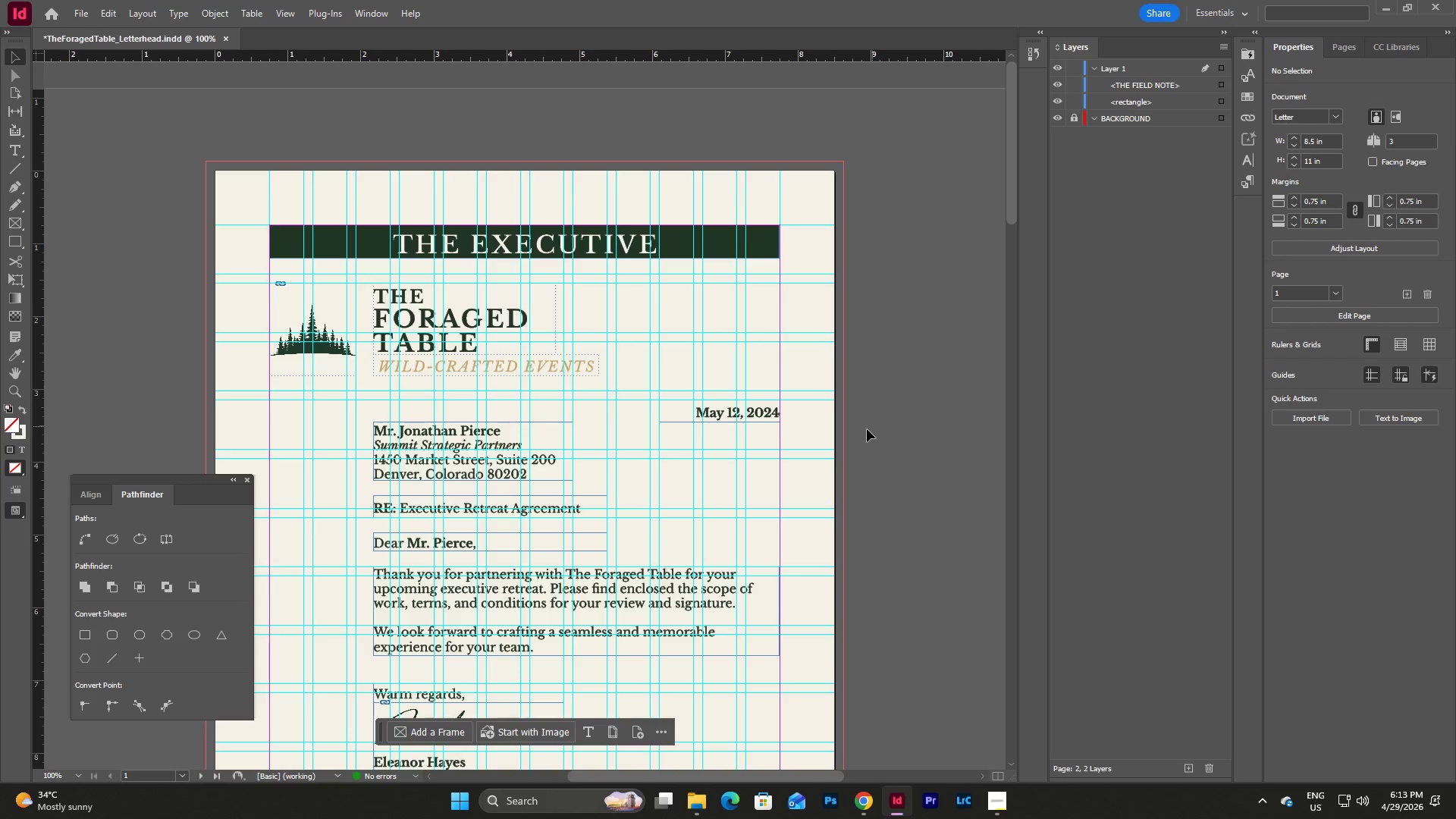 
scroll: coordinate [864, 428], scroll_direction: down, amount: 3.0
 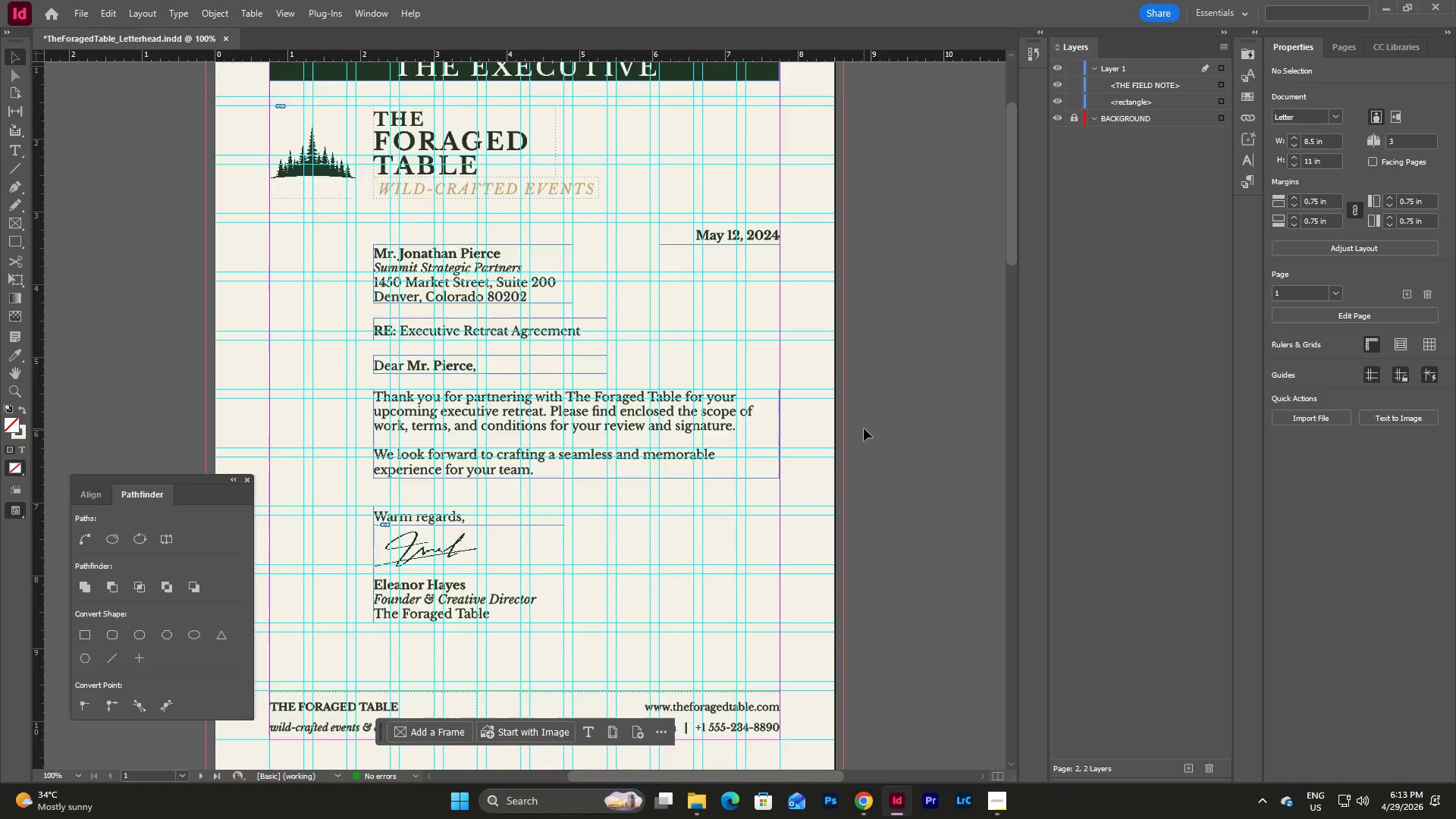 
scroll: coordinate [864, 428], scroll_direction: up, amount: 2.0
 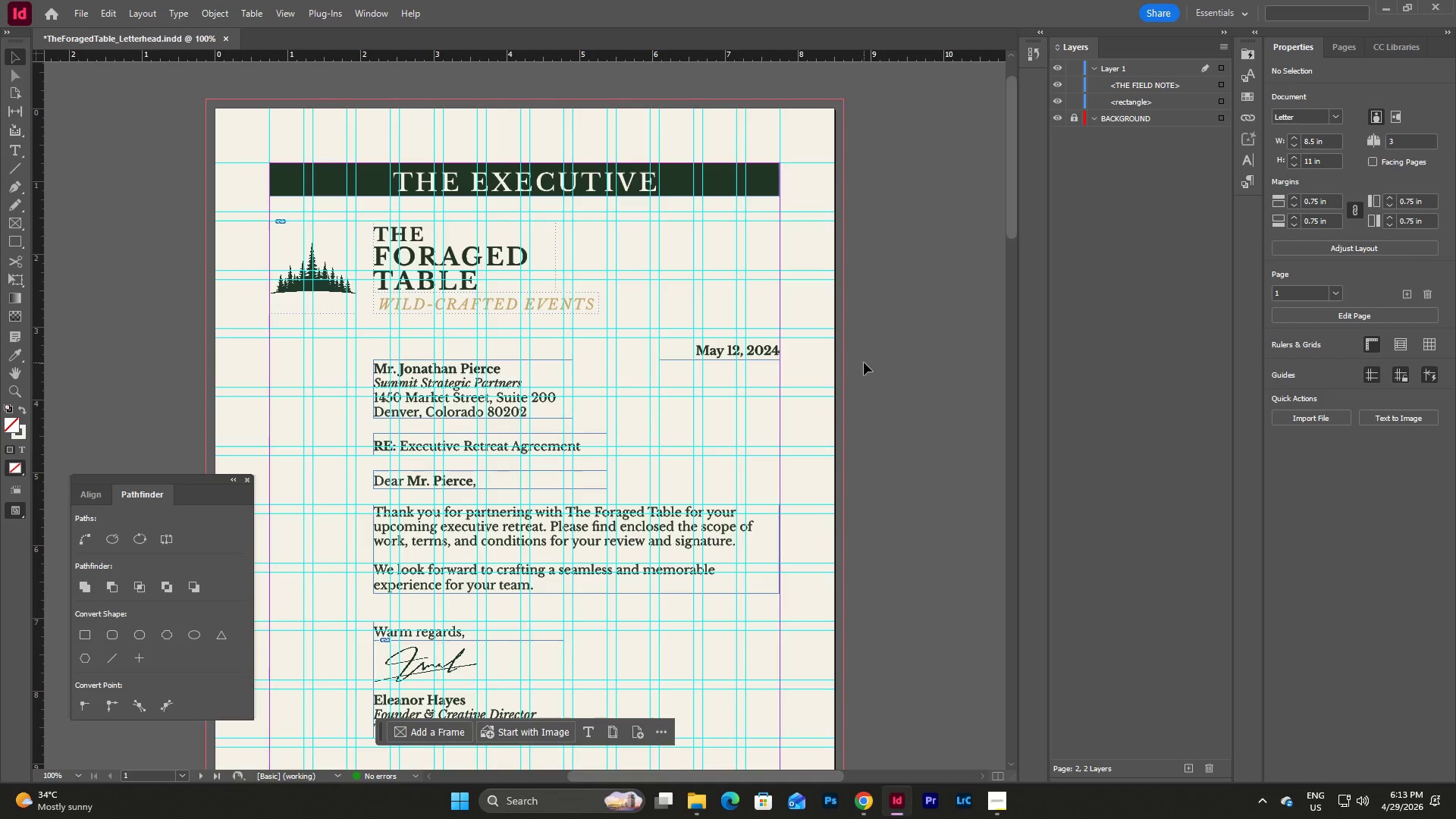 
left_click([1003, 805])